 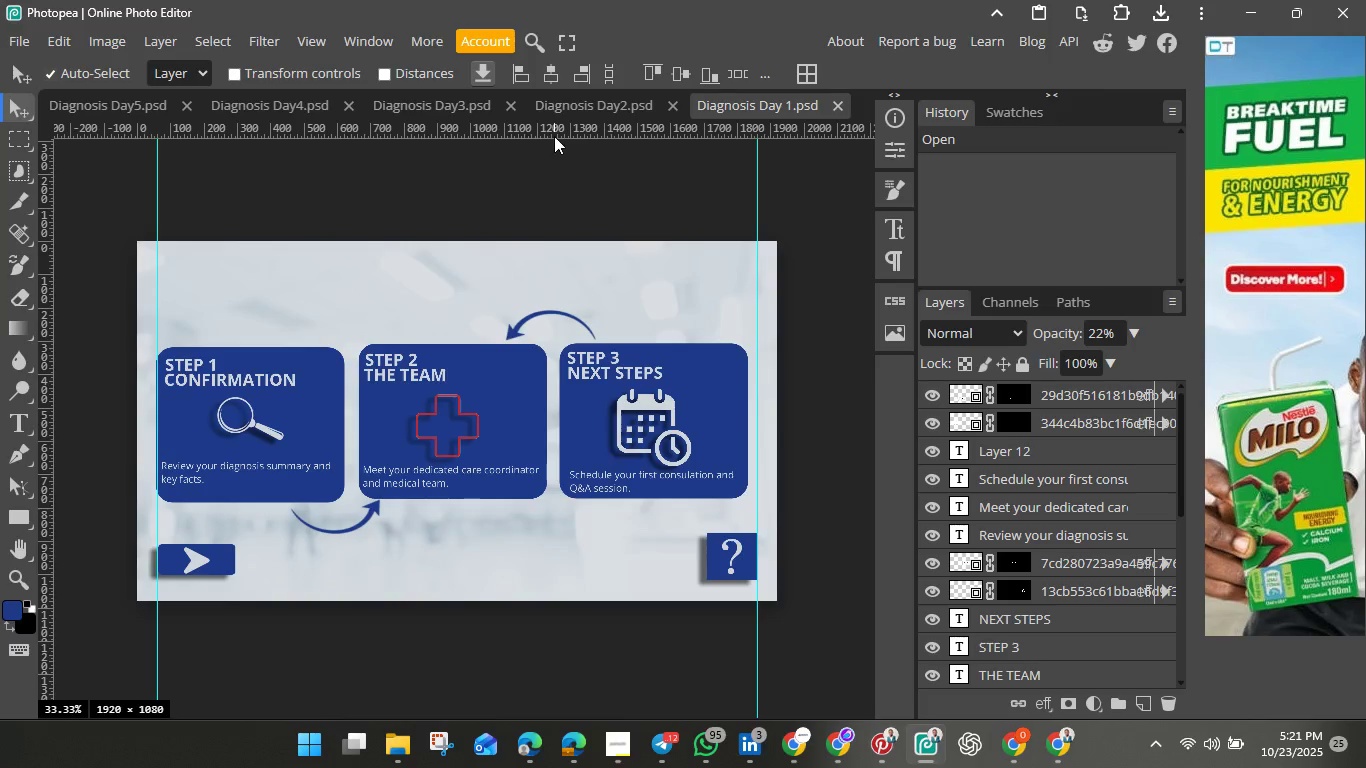 
left_click([570, 109])
 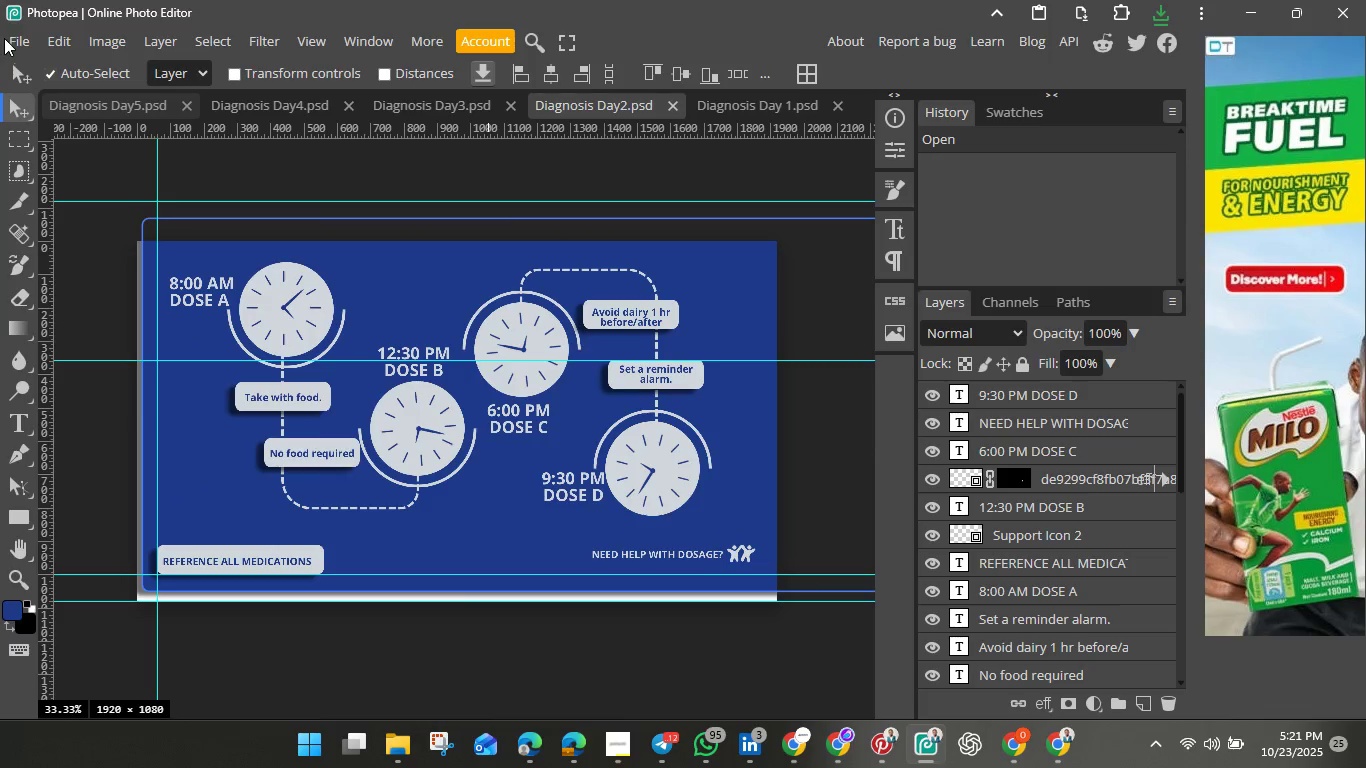 
left_click([10, 38])
 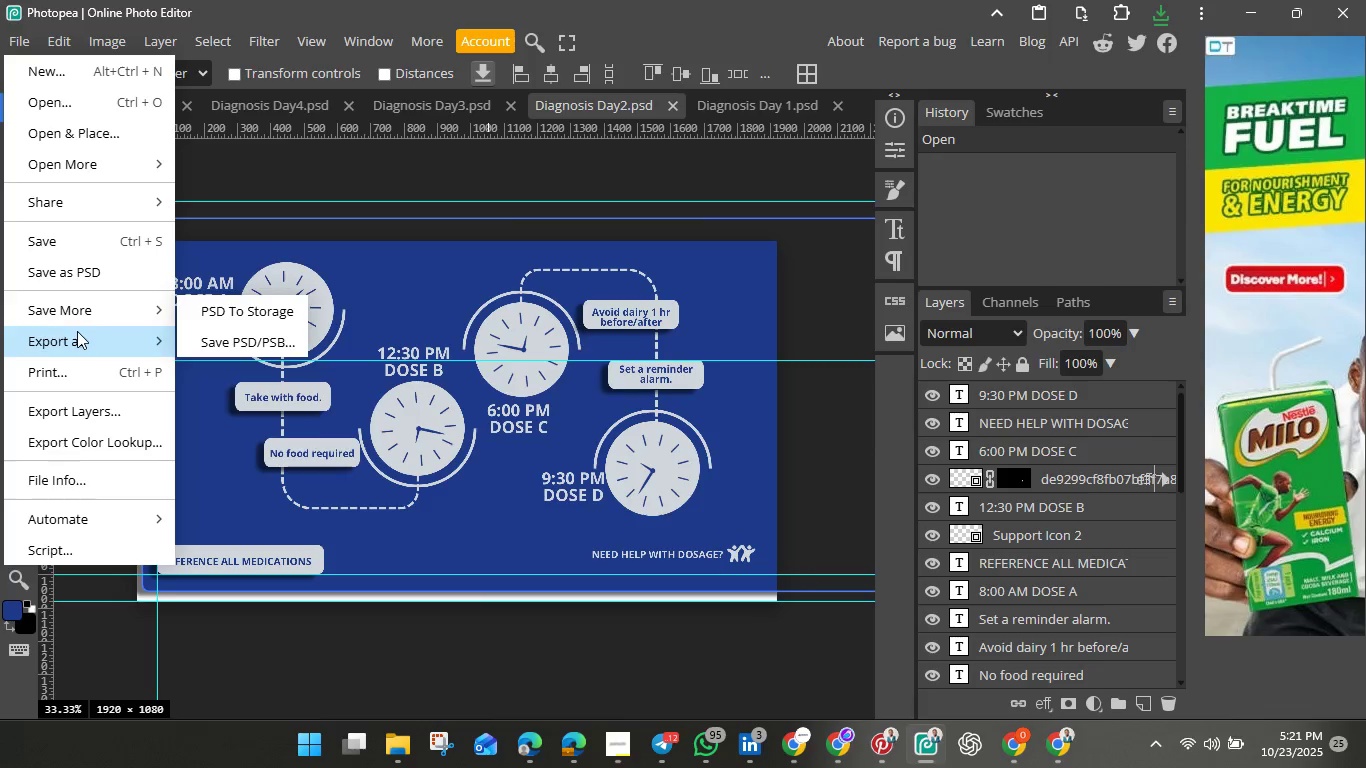 
left_click([77, 338])
 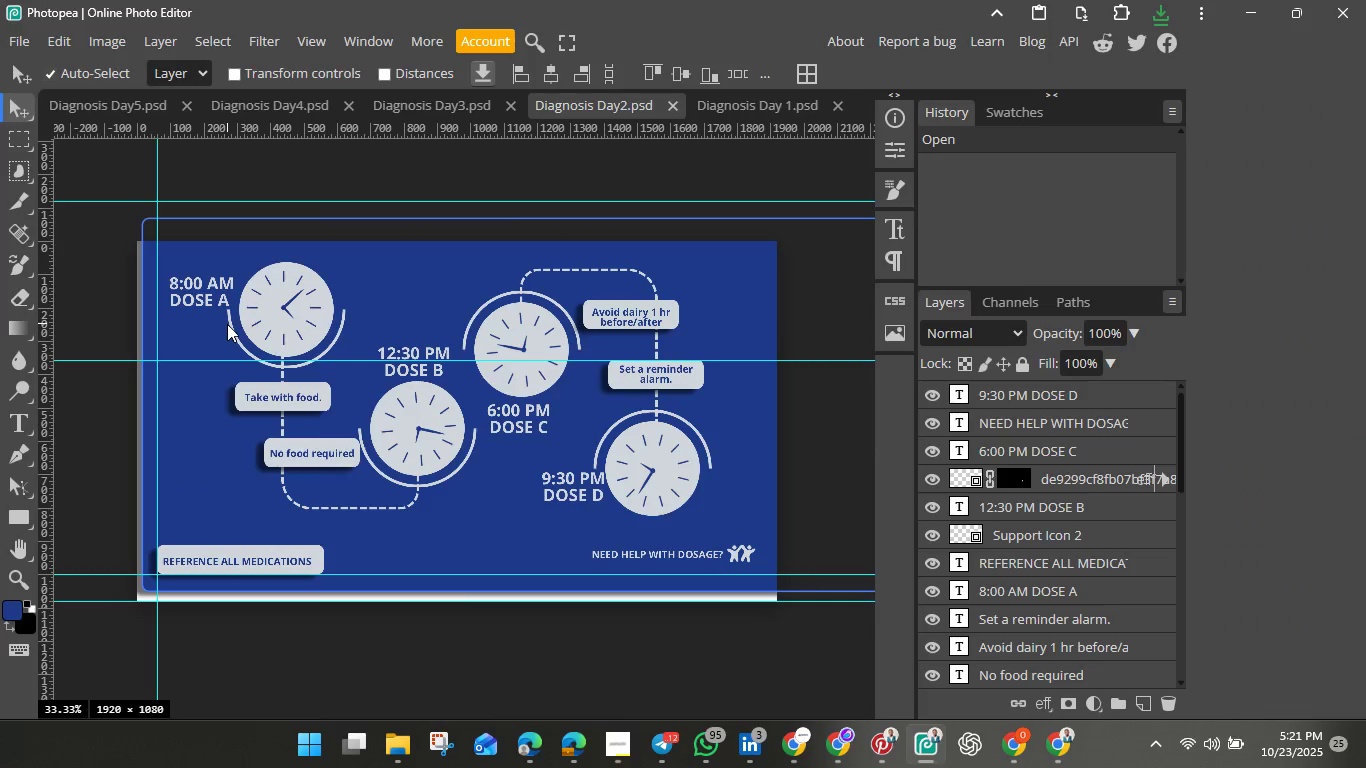 
left_click([227, 324])
 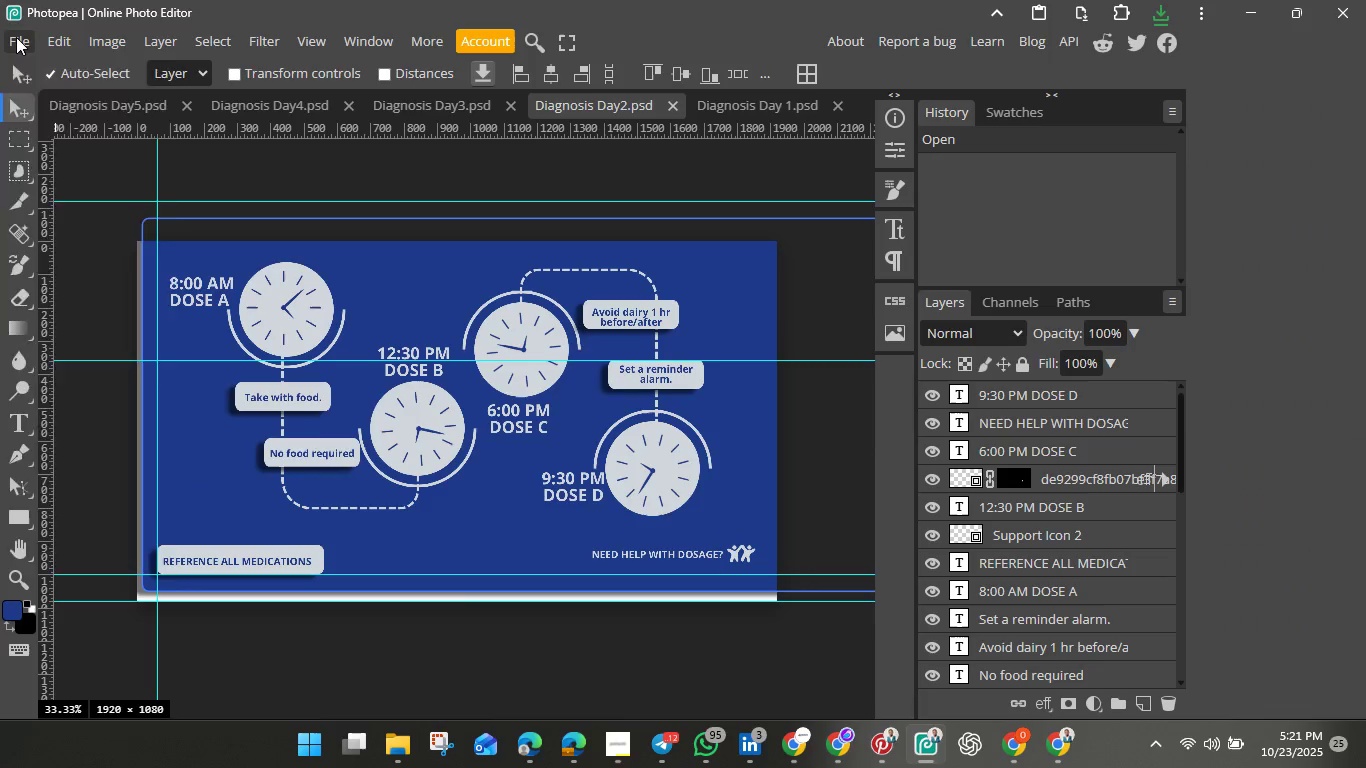 
left_click([16, 37])
 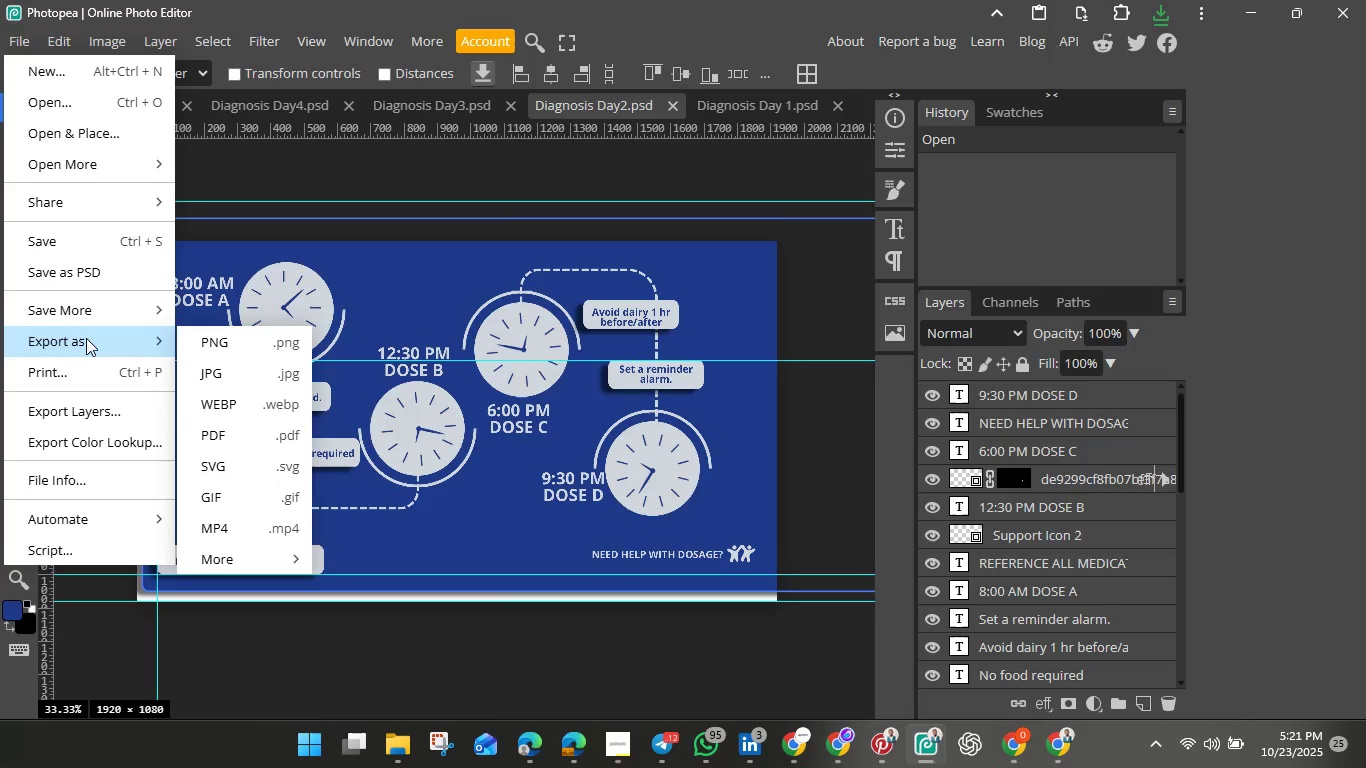 
wait(5.61)
 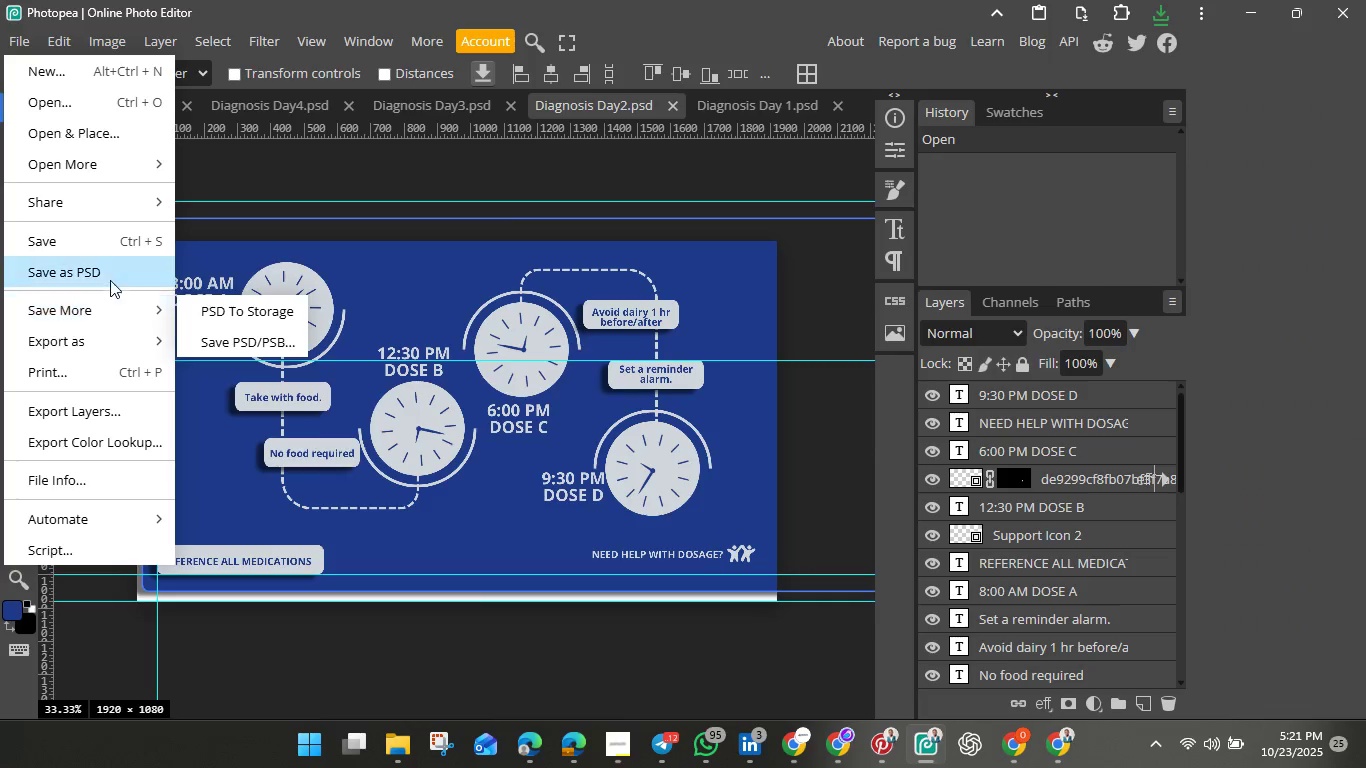 
left_click([196, 345])
 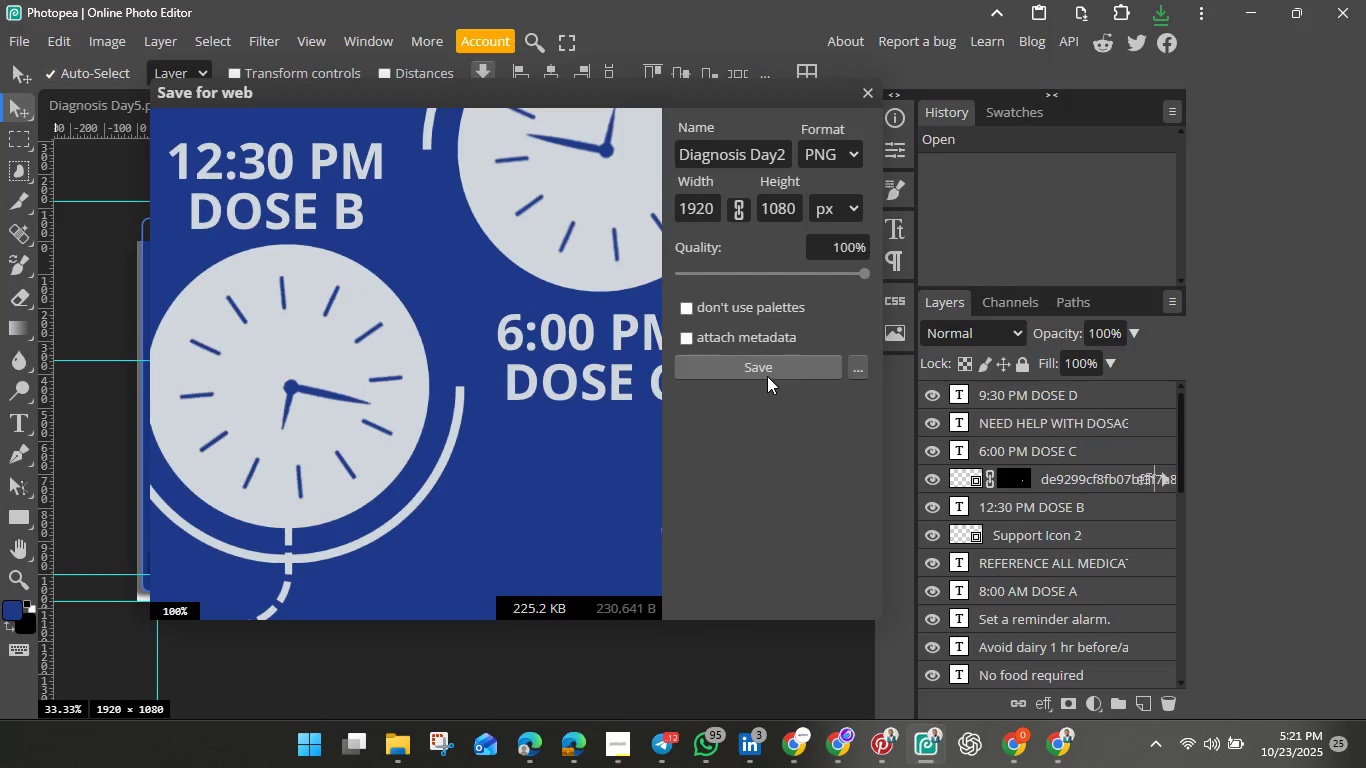 
left_click([766, 371])
 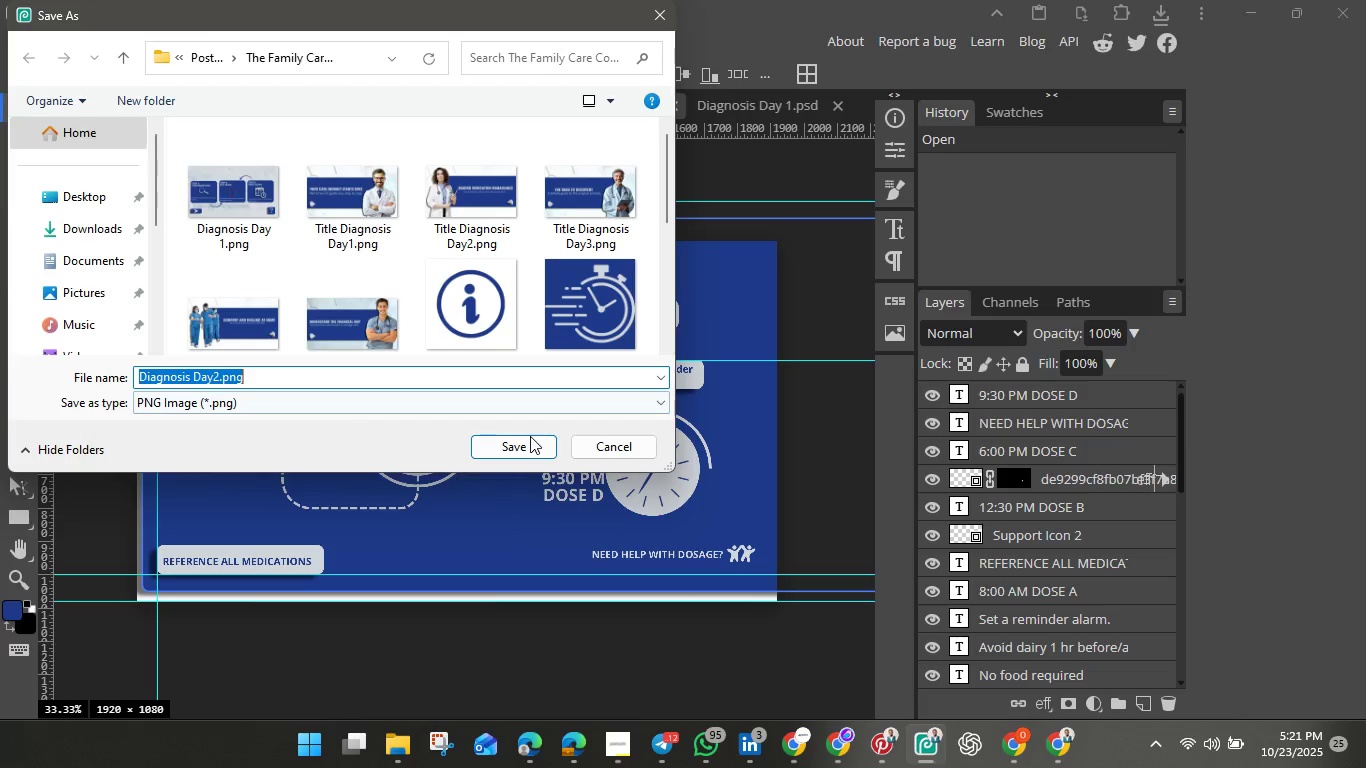 
left_click([530, 439])
 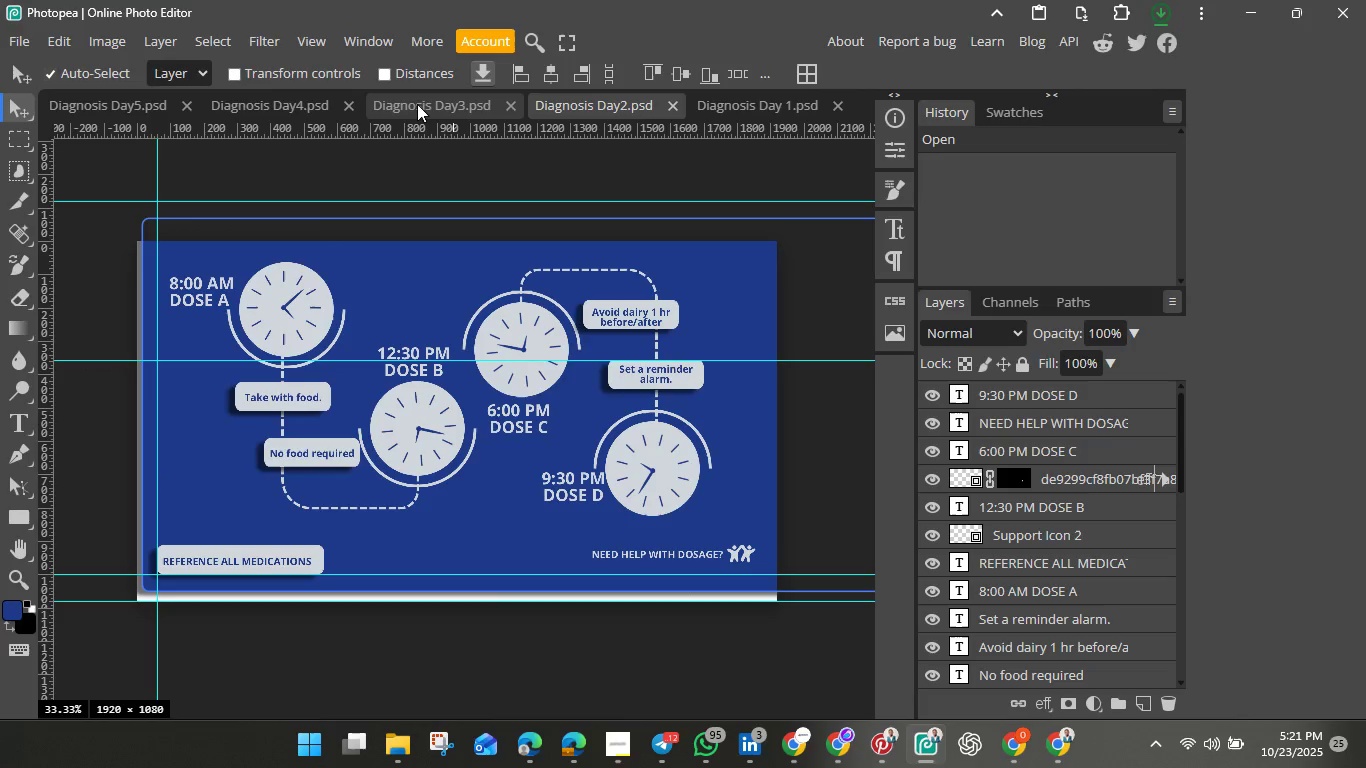 
left_click([417, 104])
 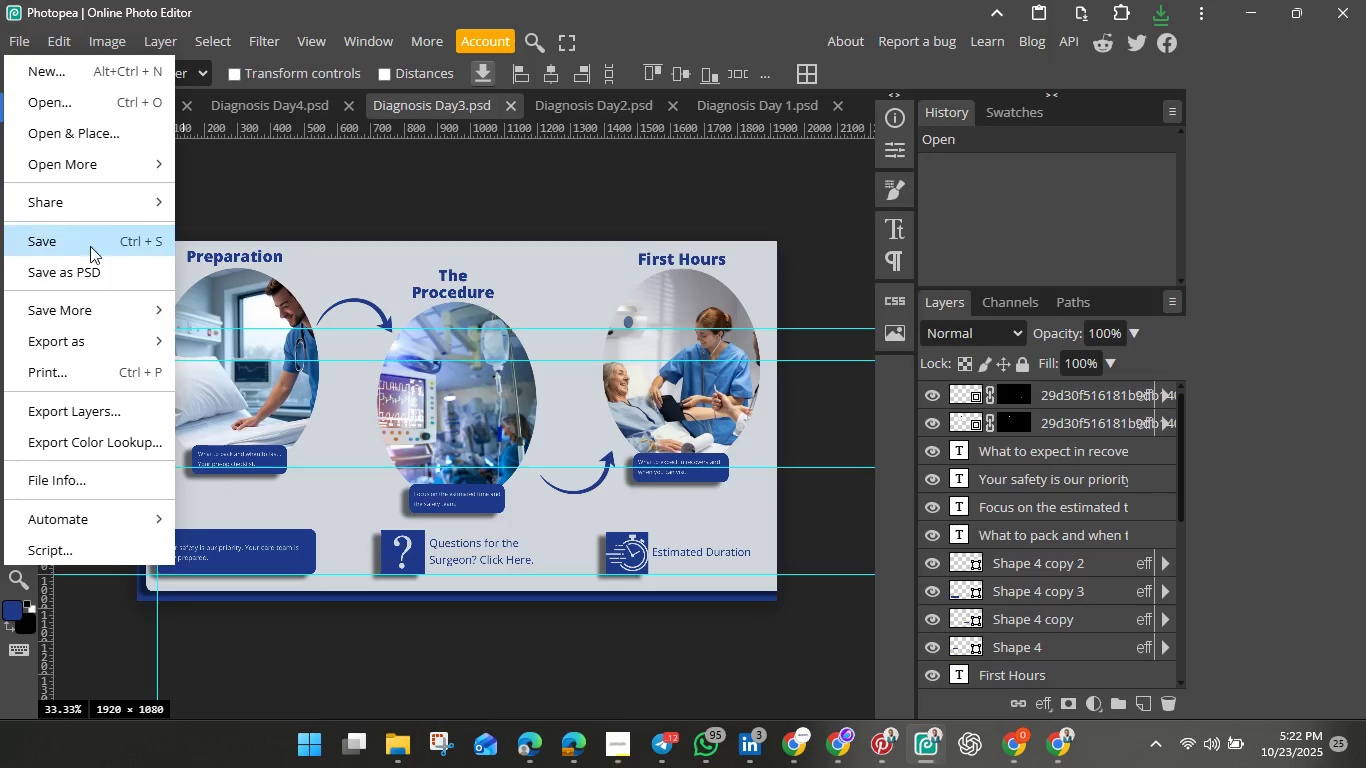 
wait(5.51)
 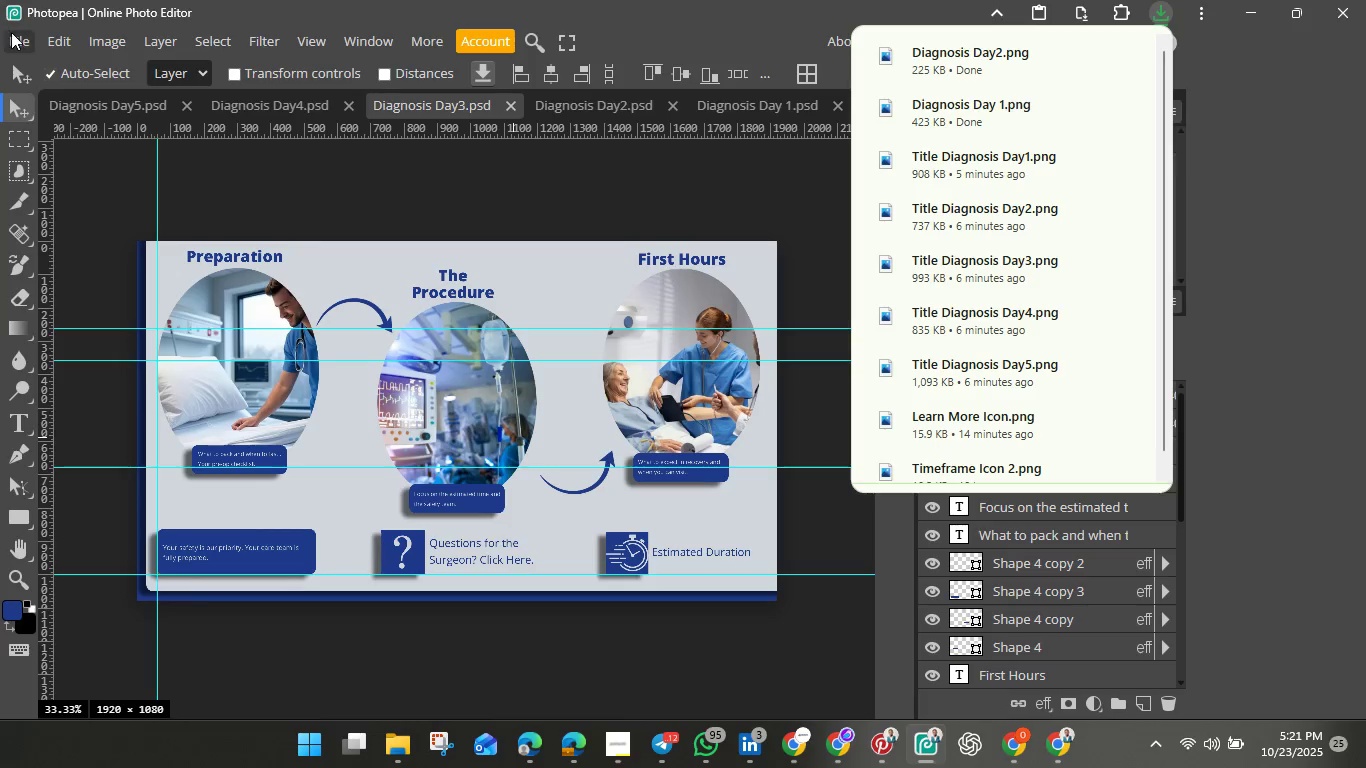 
left_click([72, 337])
 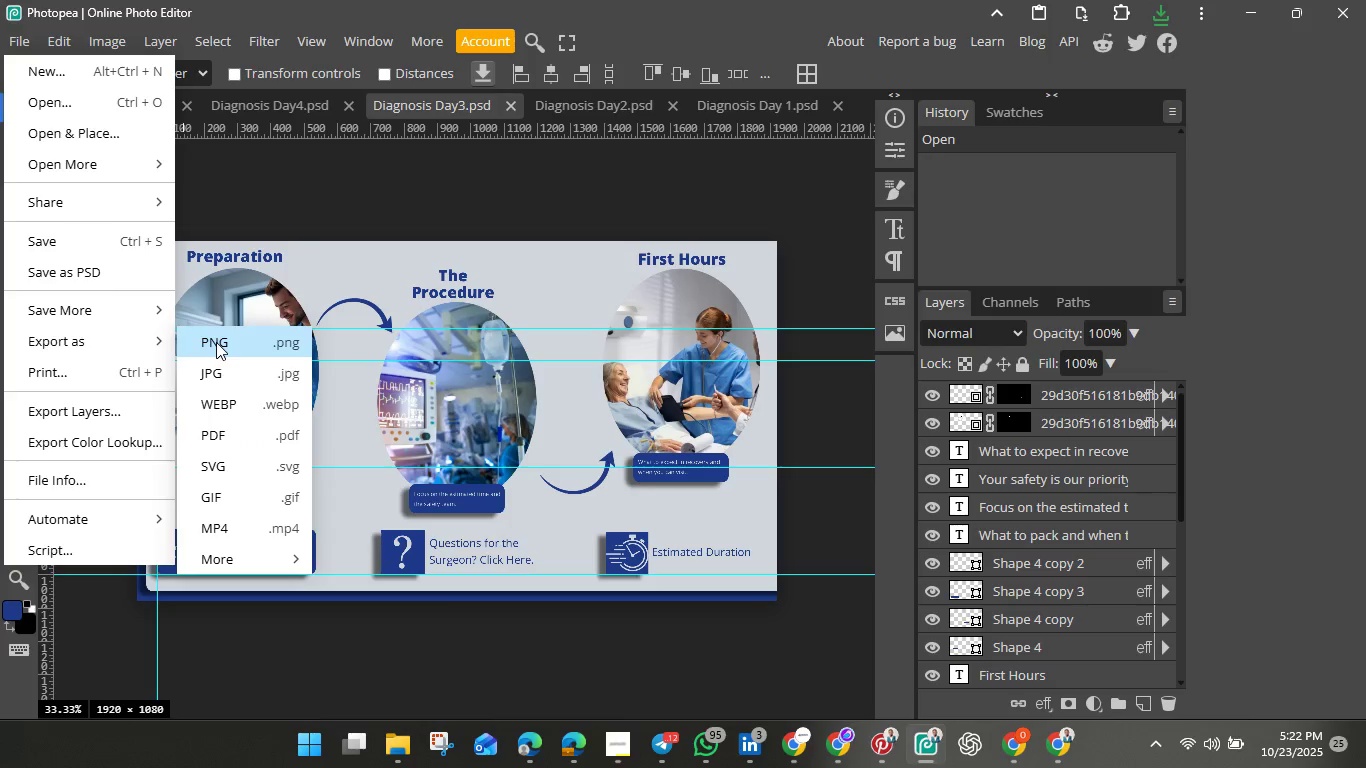 
left_click([216, 342])
 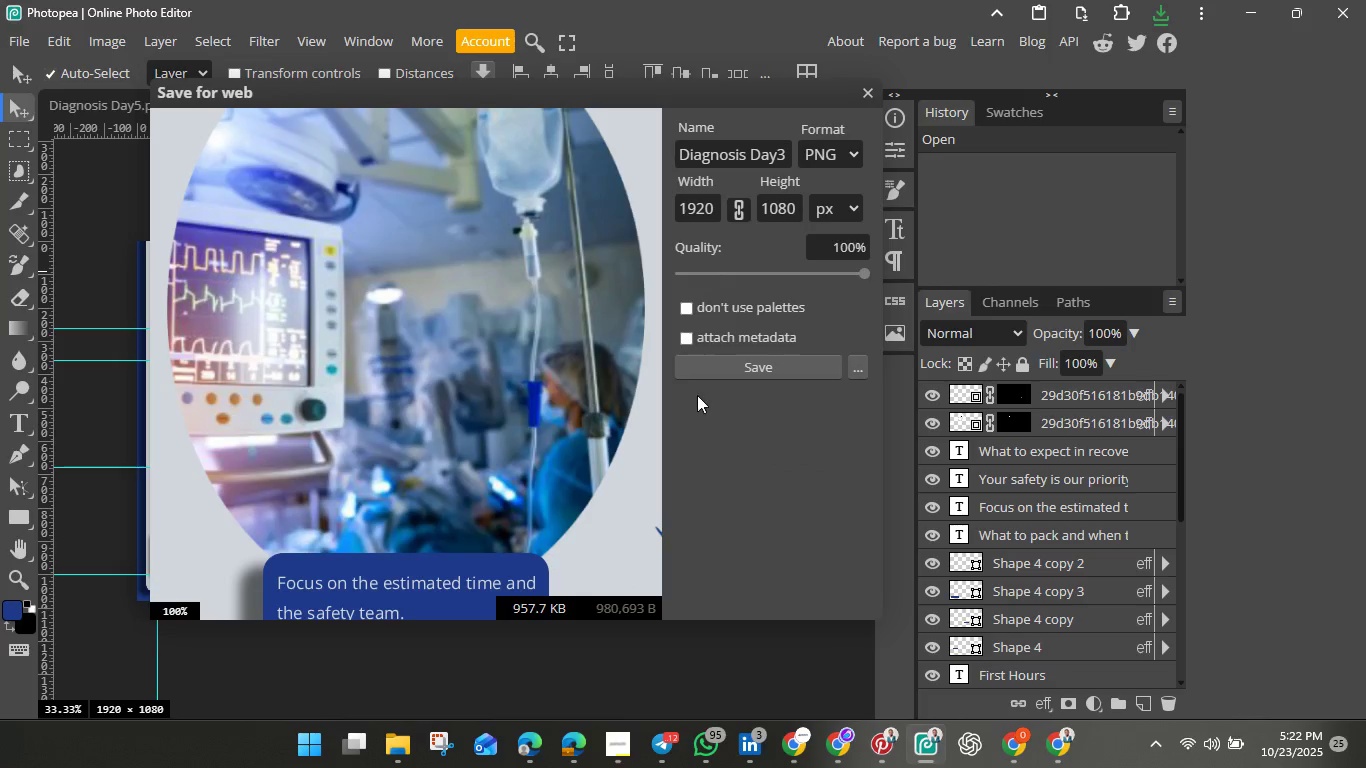 
mouse_move([694, 361])
 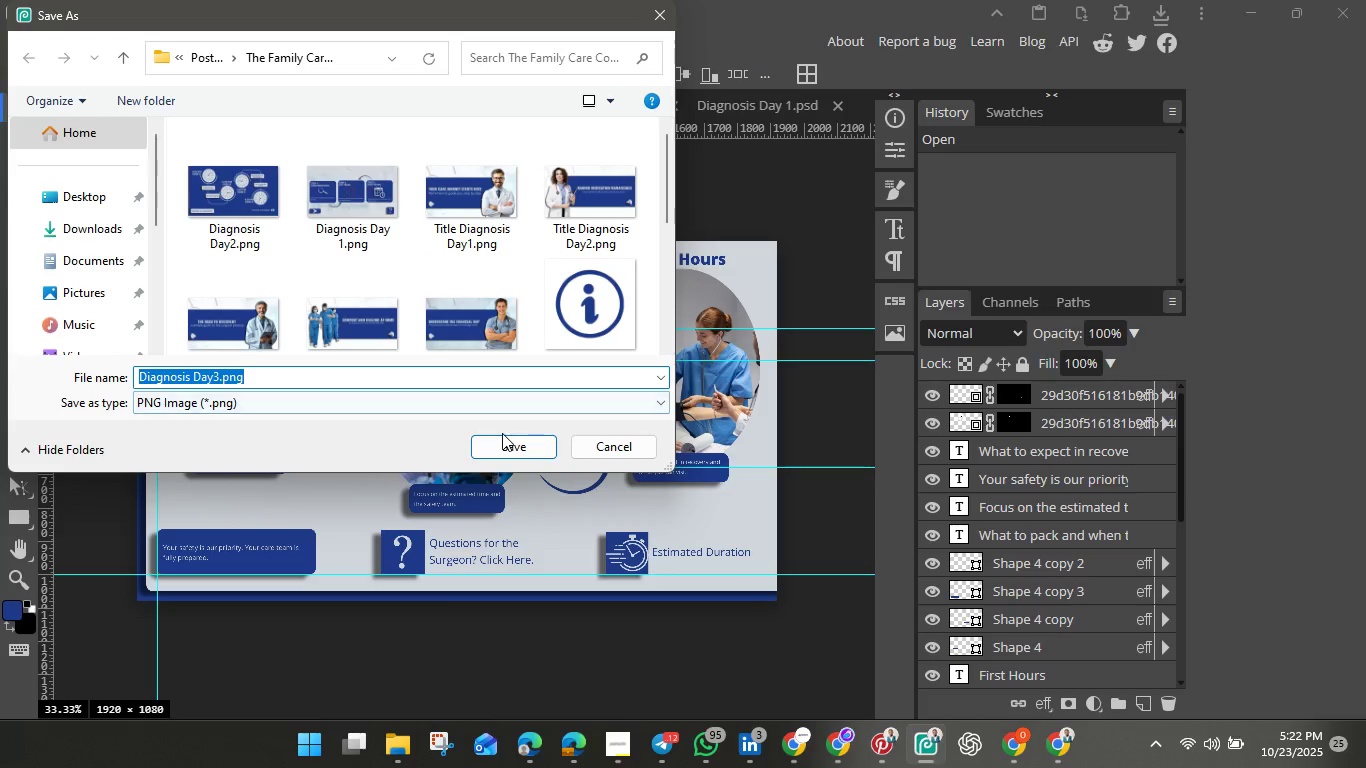 
left_click([504, 436])
 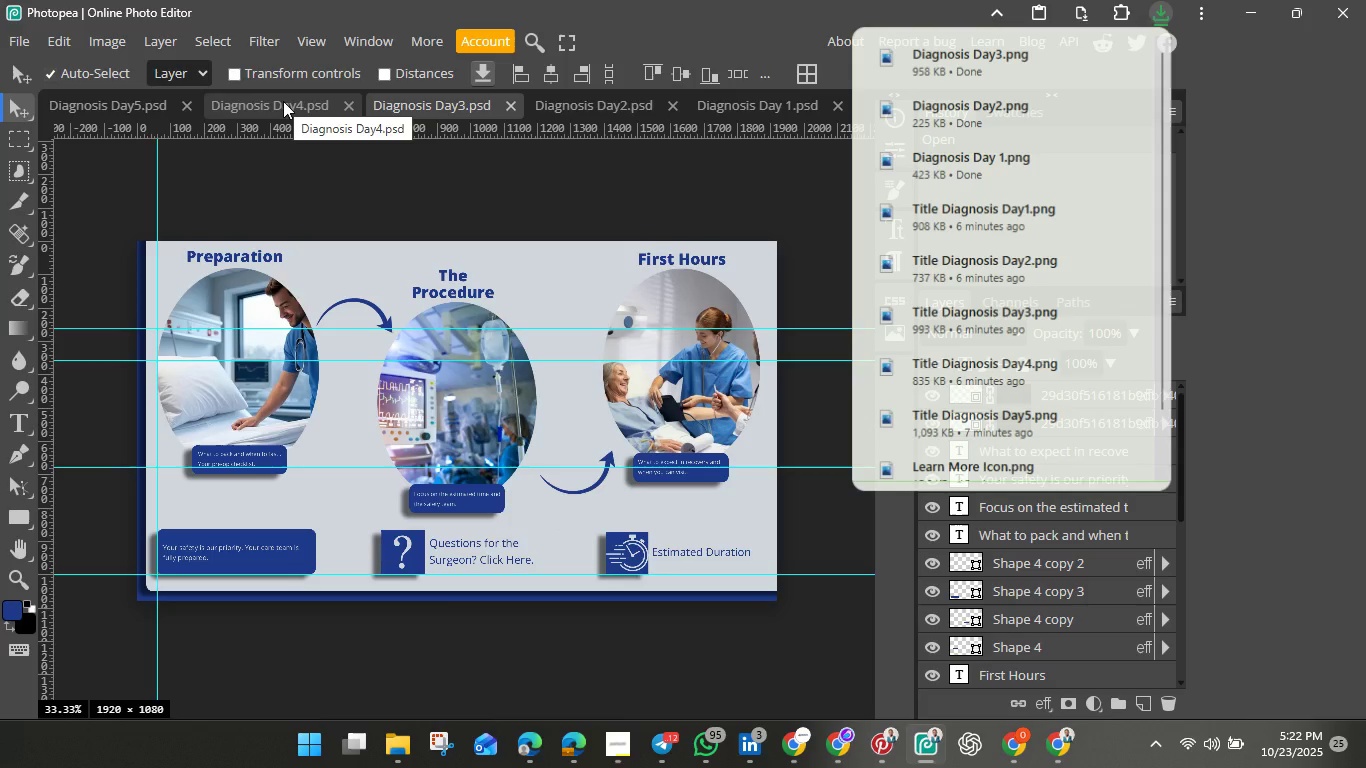 
left_click([283, 101])
 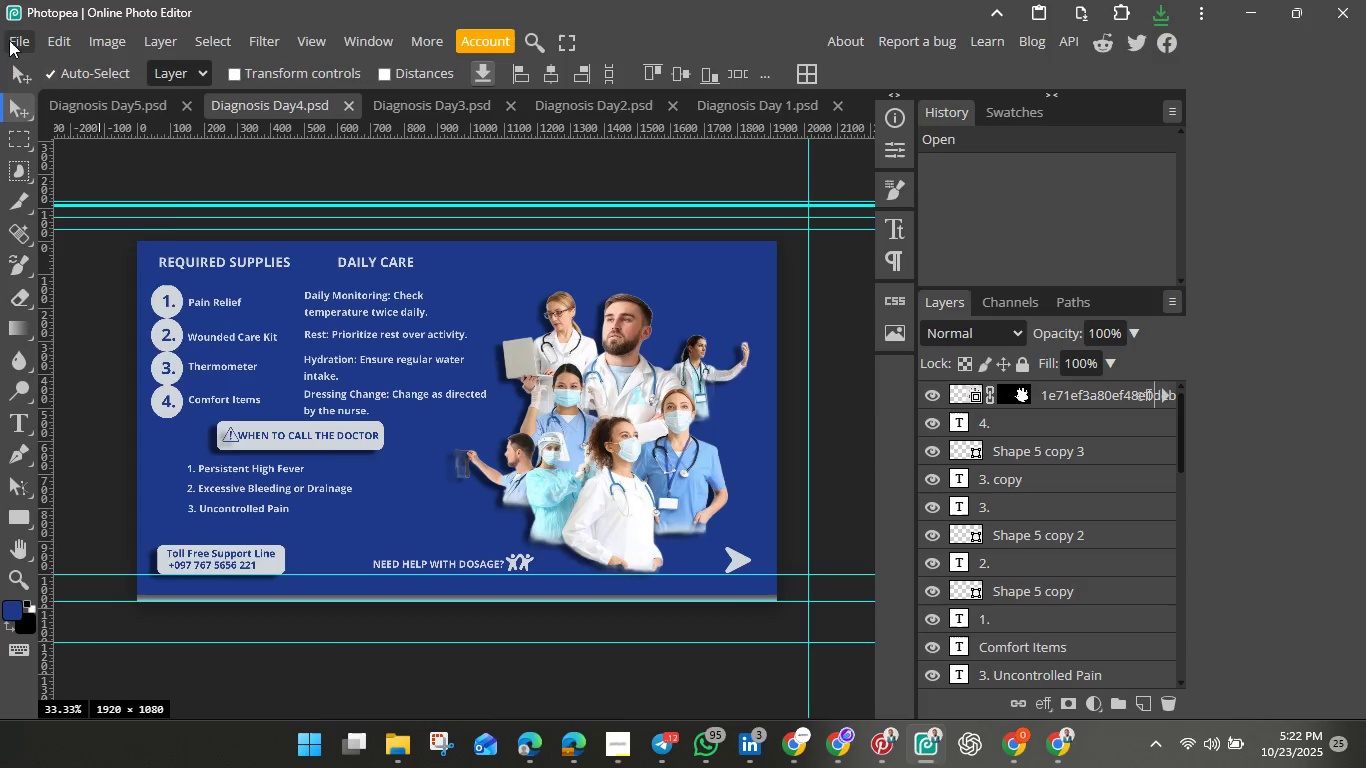 
left_click([9, 38])
 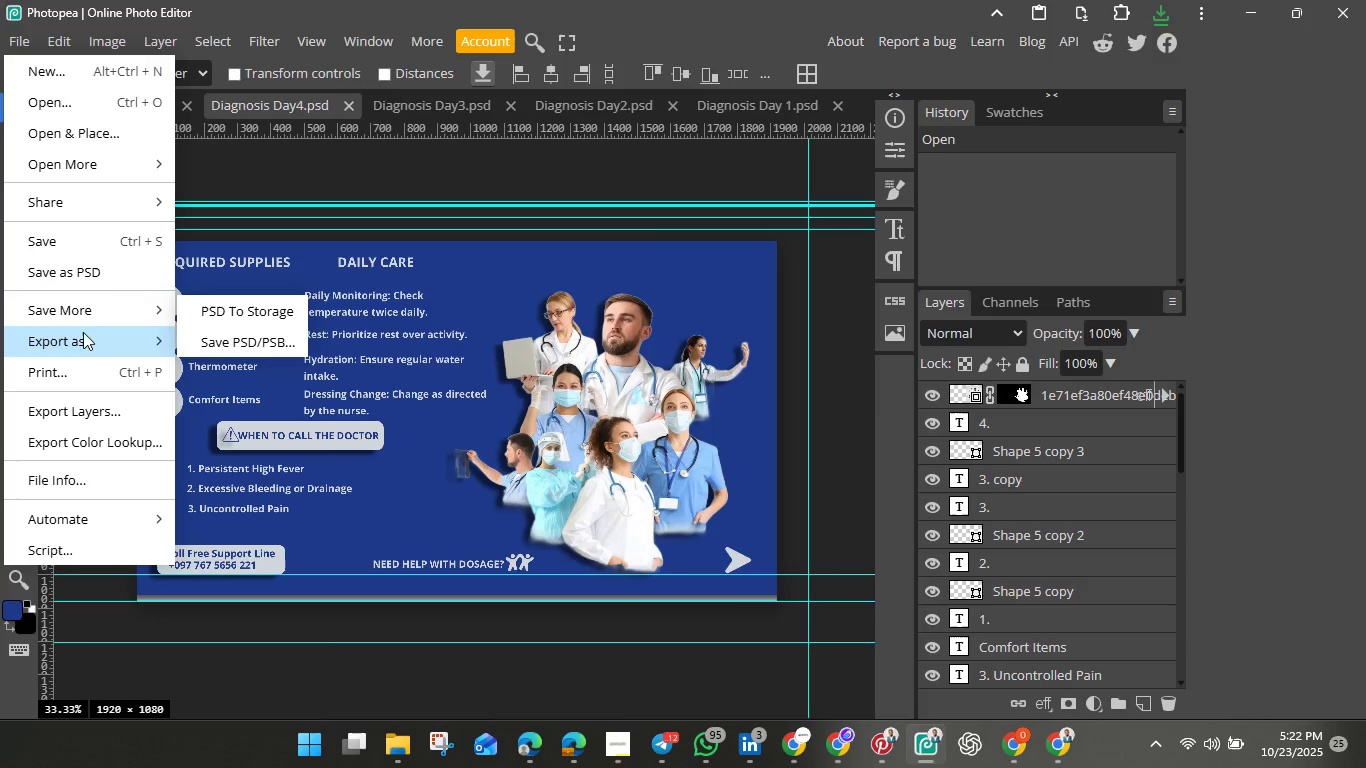 
left_click([79, 340])
 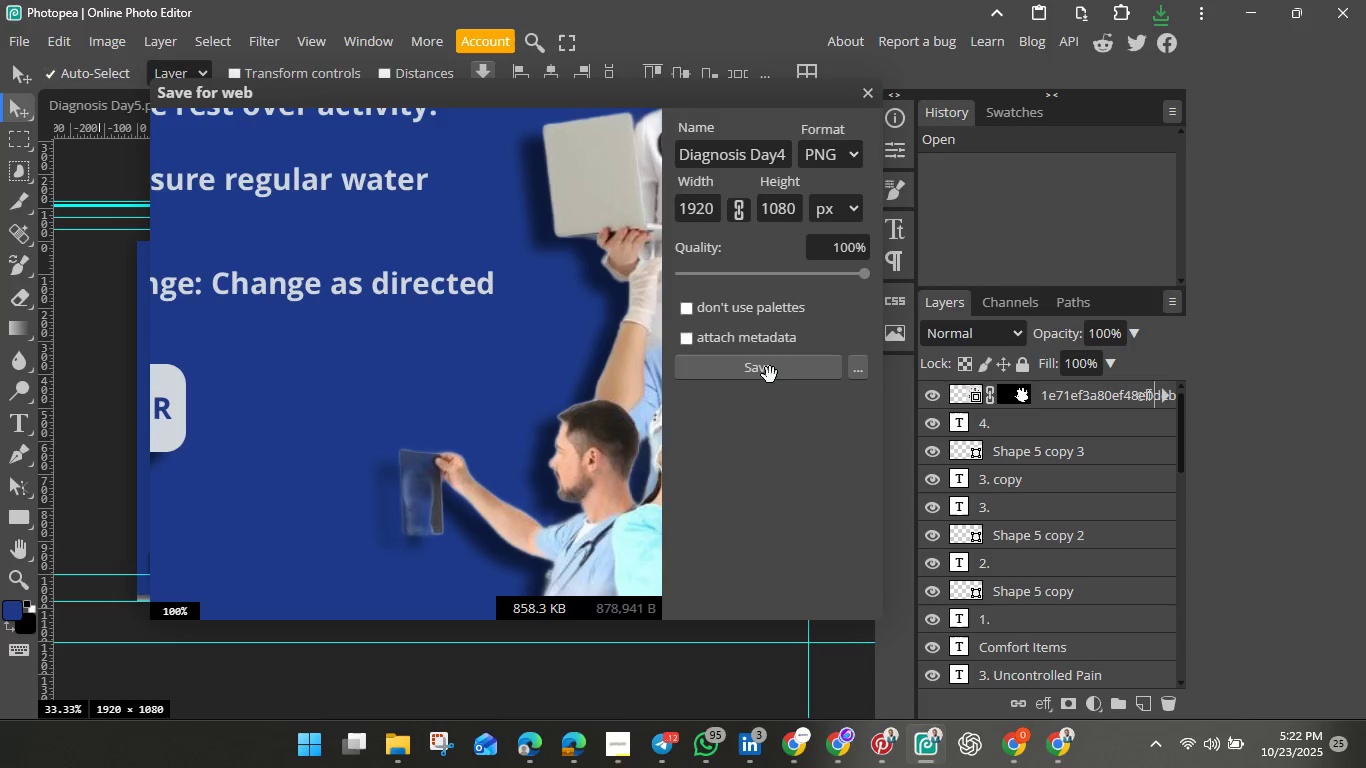 
left_click([770, 373])
 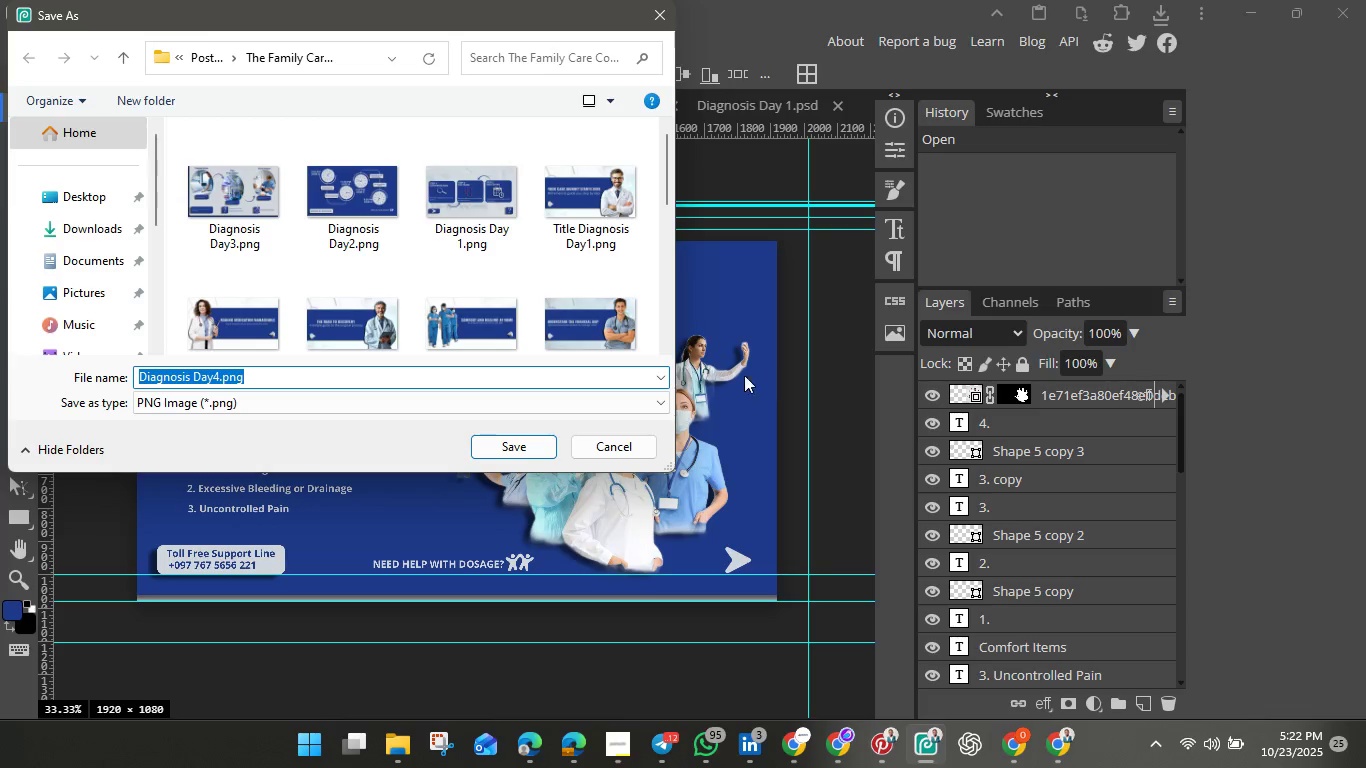 
left_click([519, 447])
 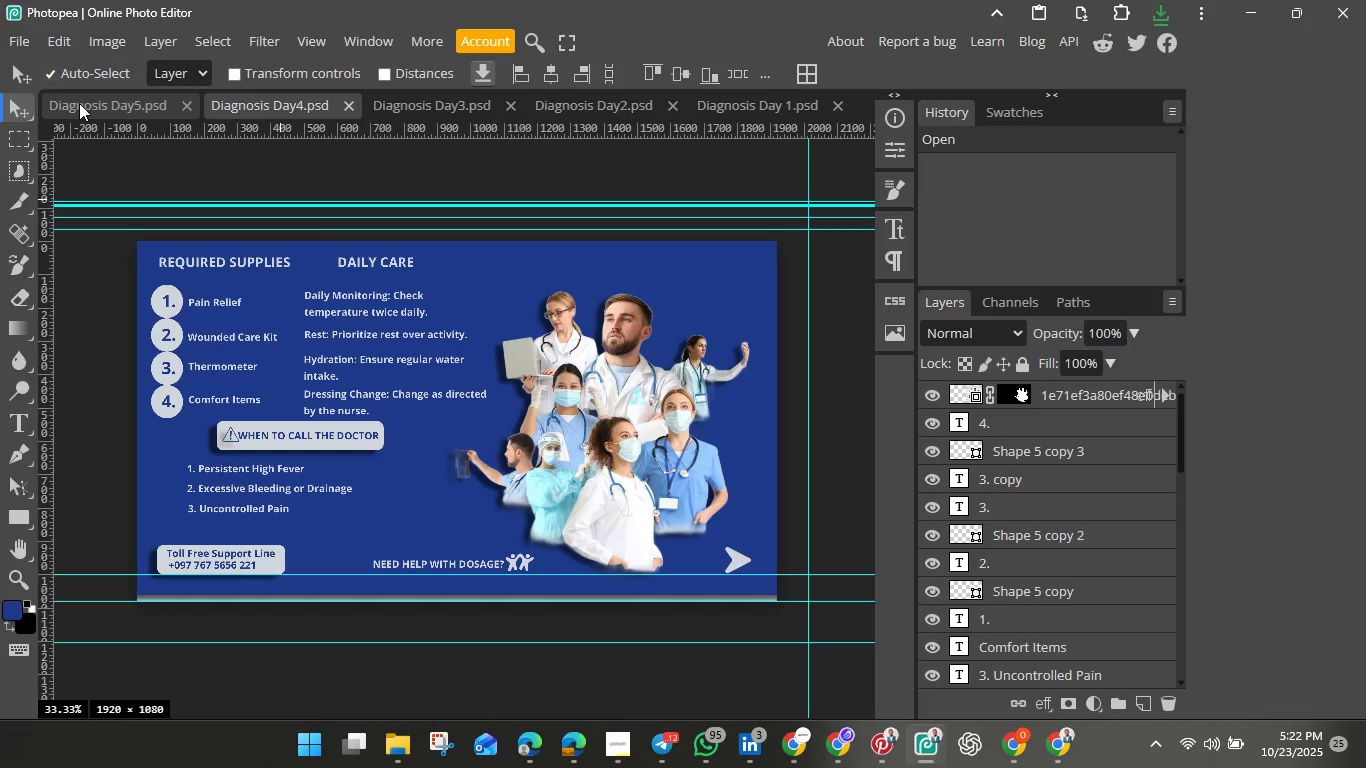 
left_click([79, 103])
 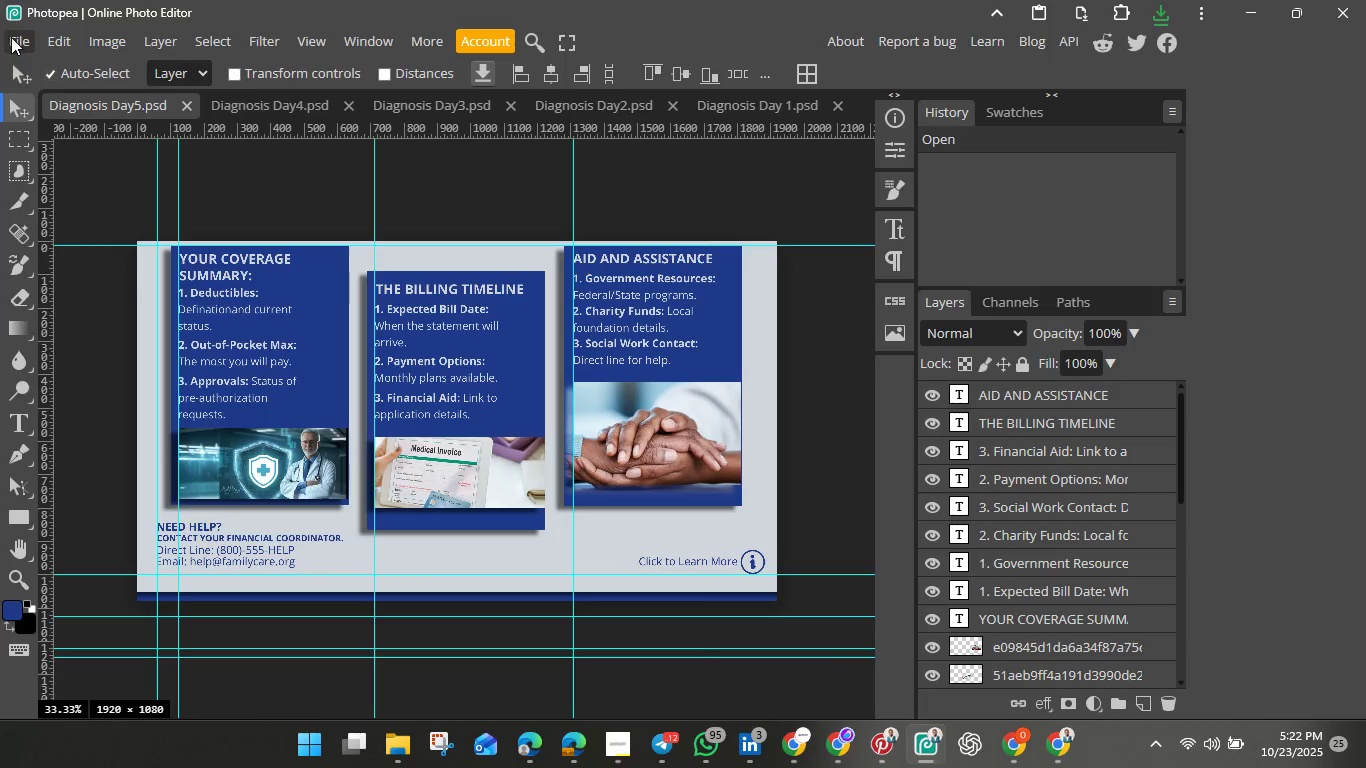 
left_click([14, 39])
 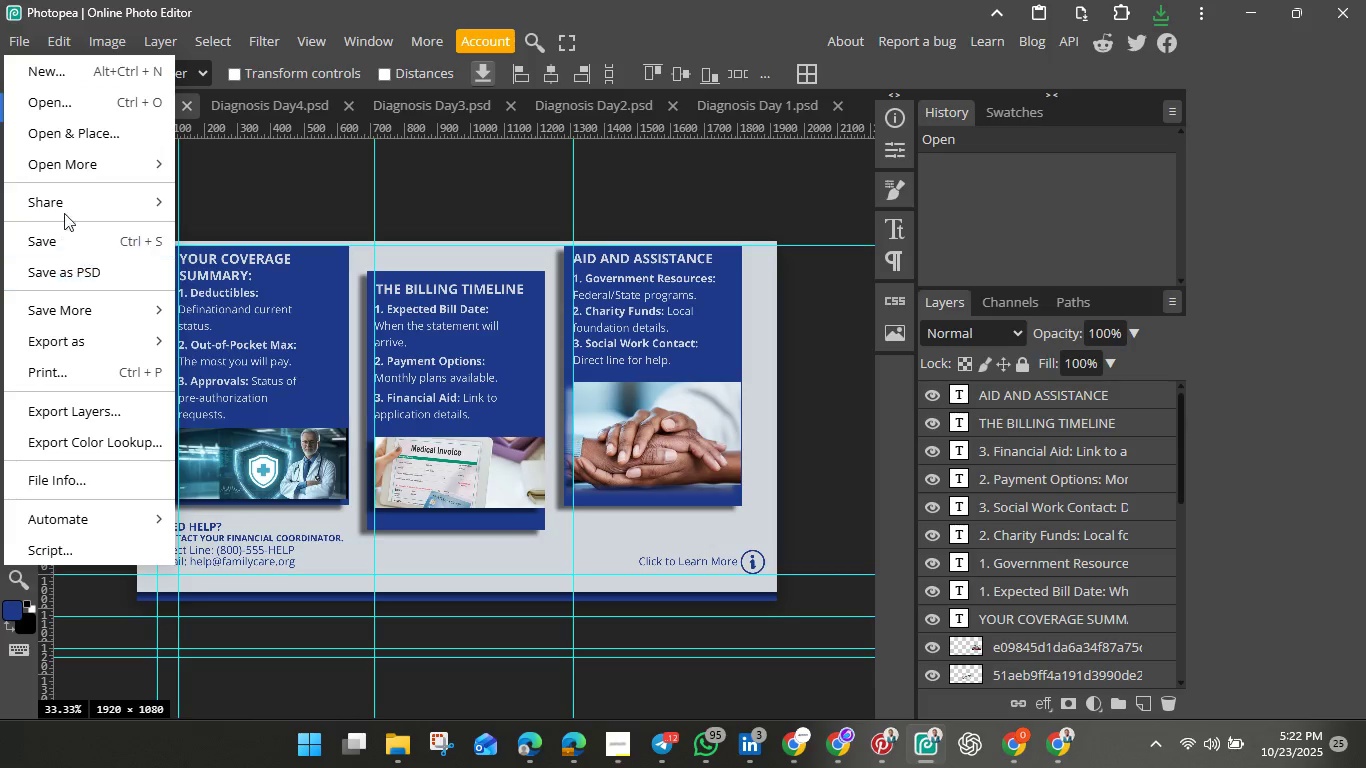 
wait(9.08)
 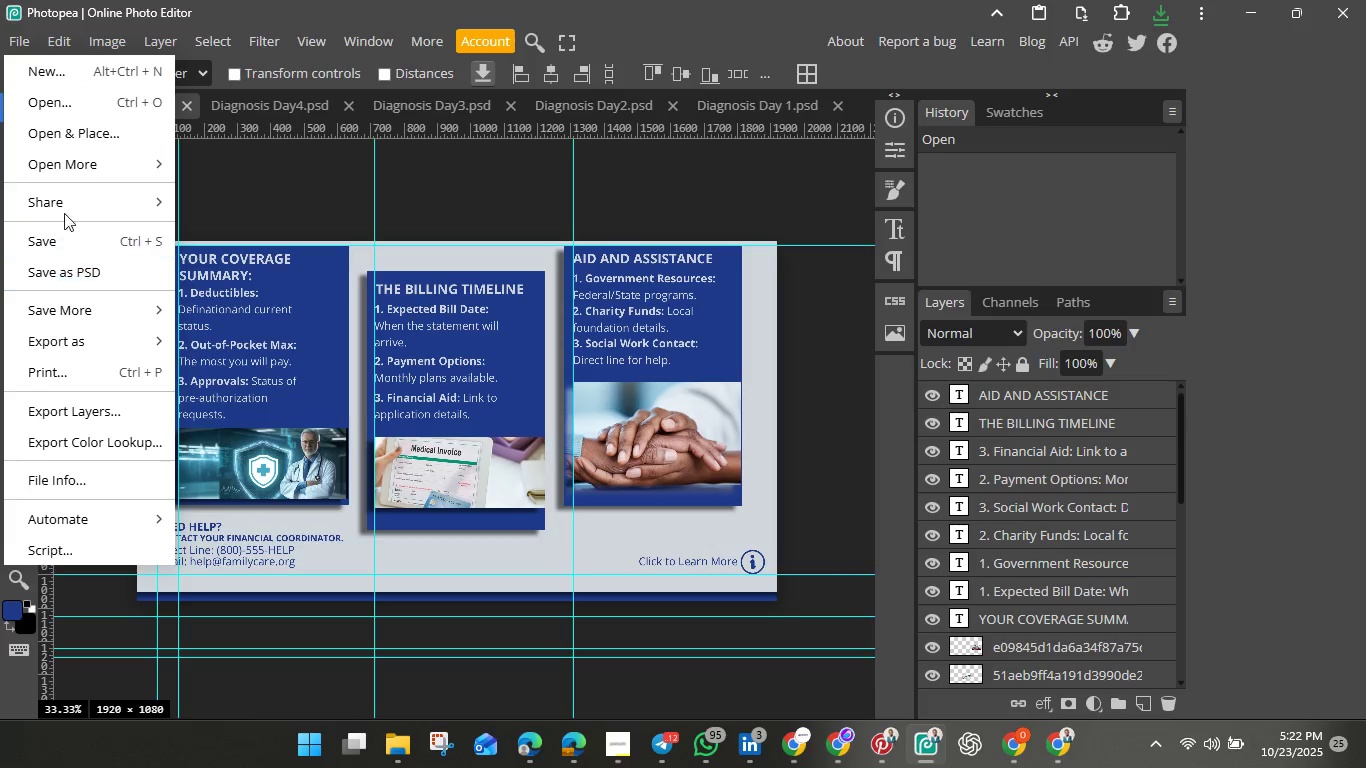 
left_click([600, 448])
 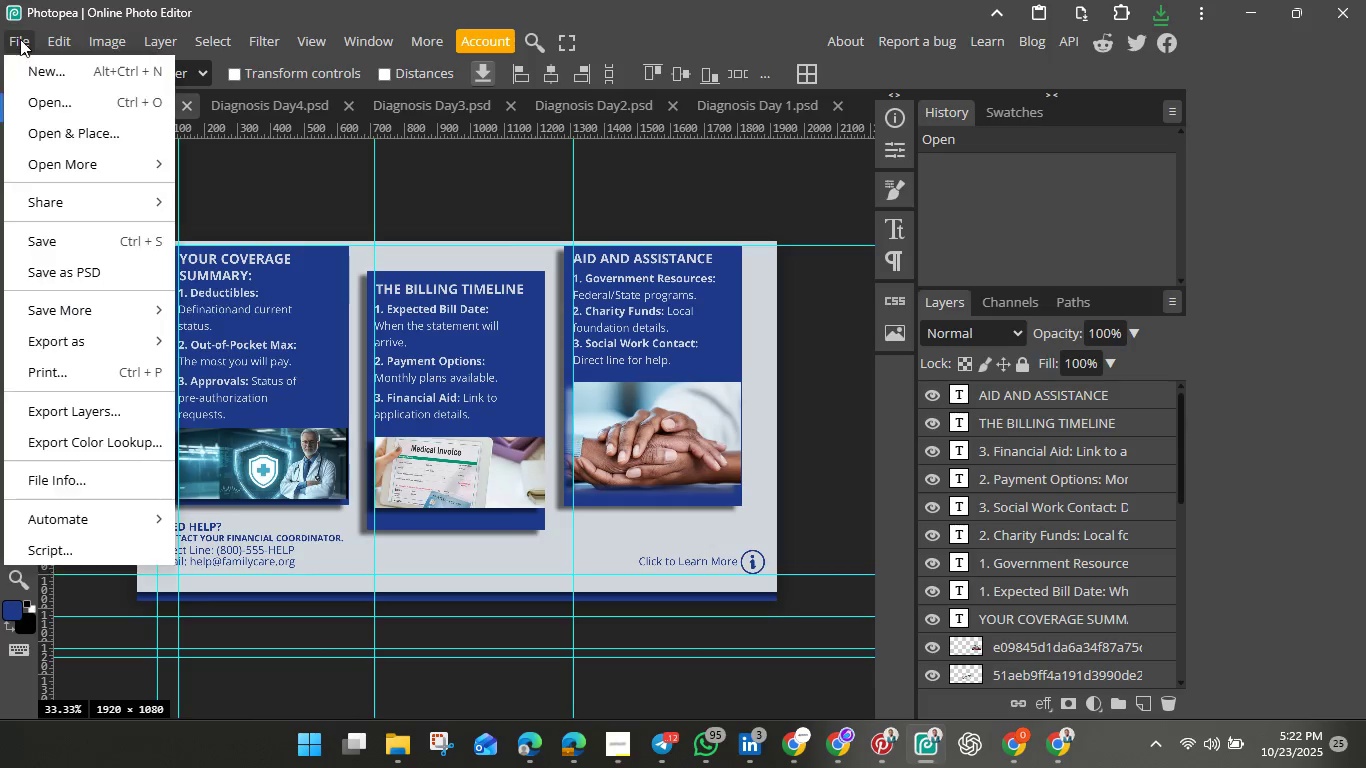 
left_click([20, 39])
 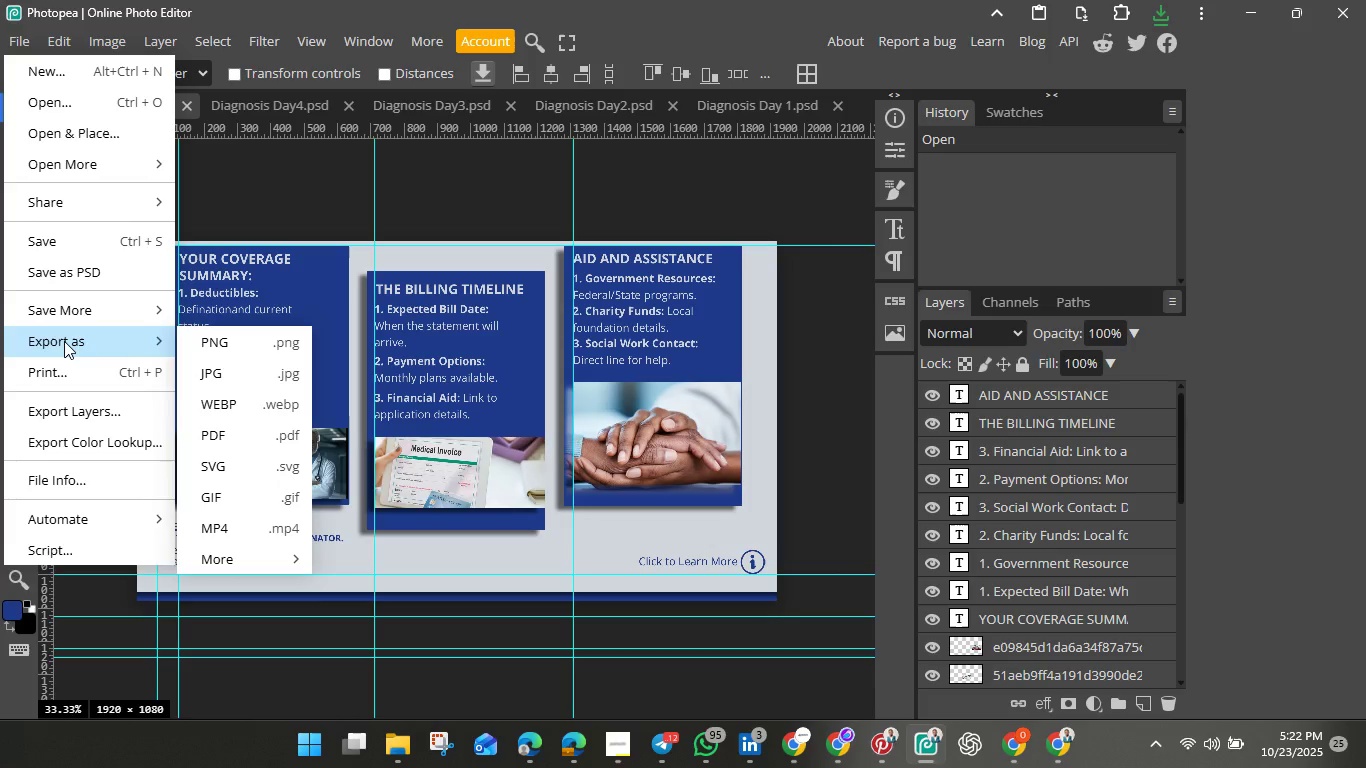 
left_click([64, 341])
 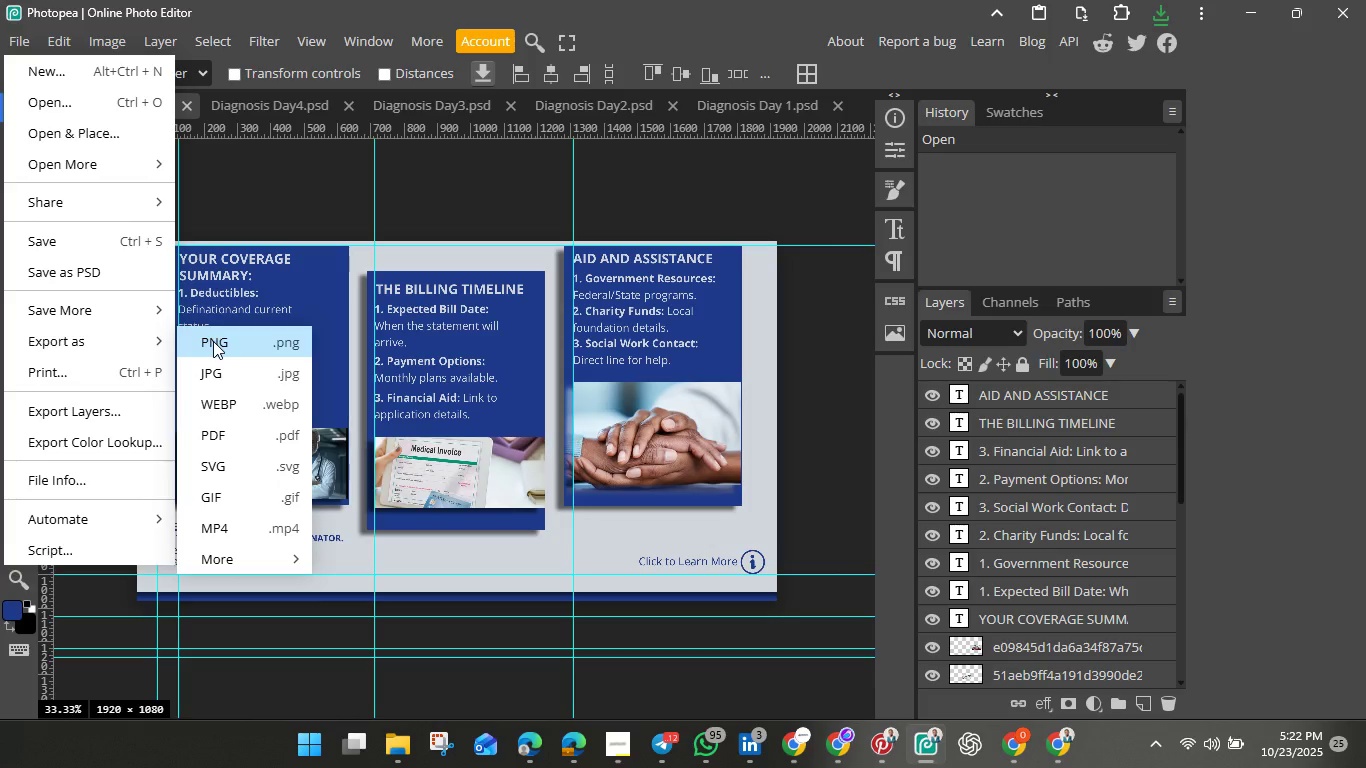 
left_click([213, 341])
 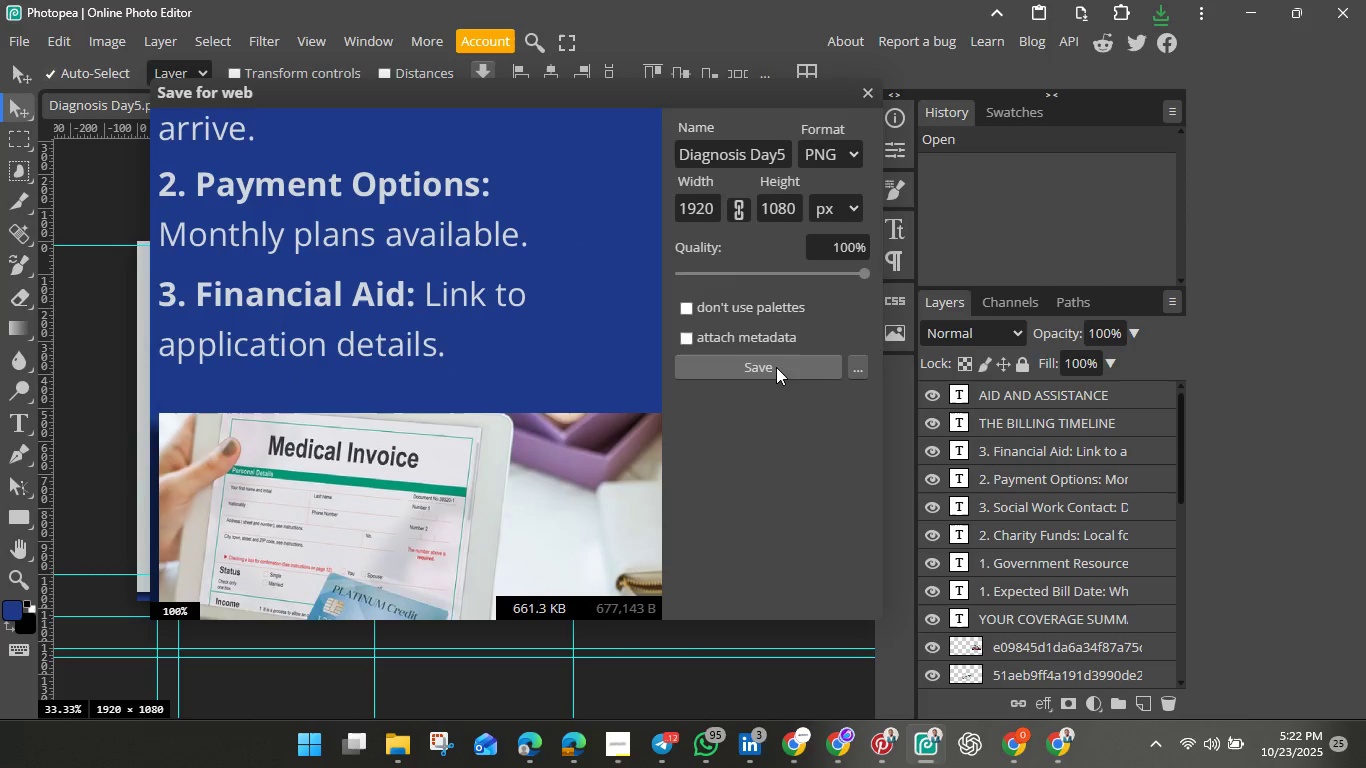 
left_click([776, 366])
 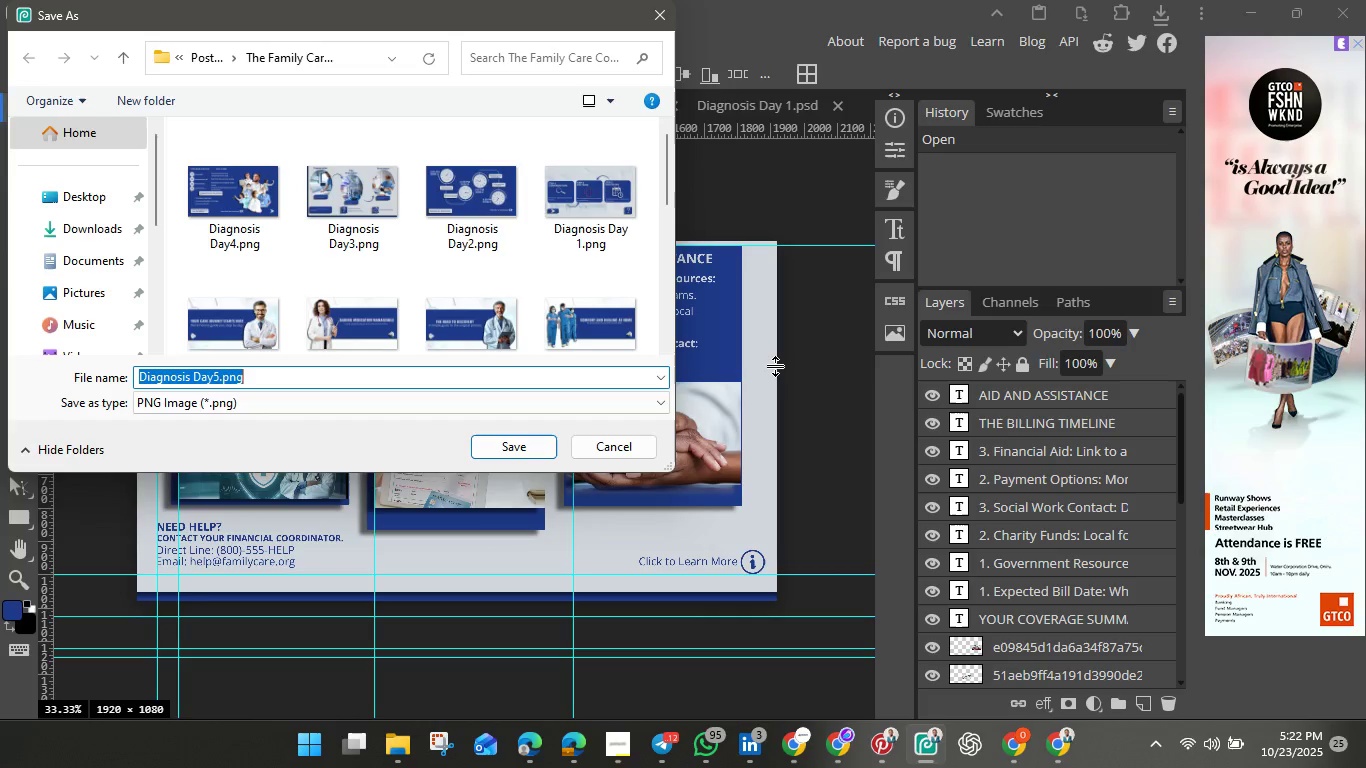 
wait(17.47)
 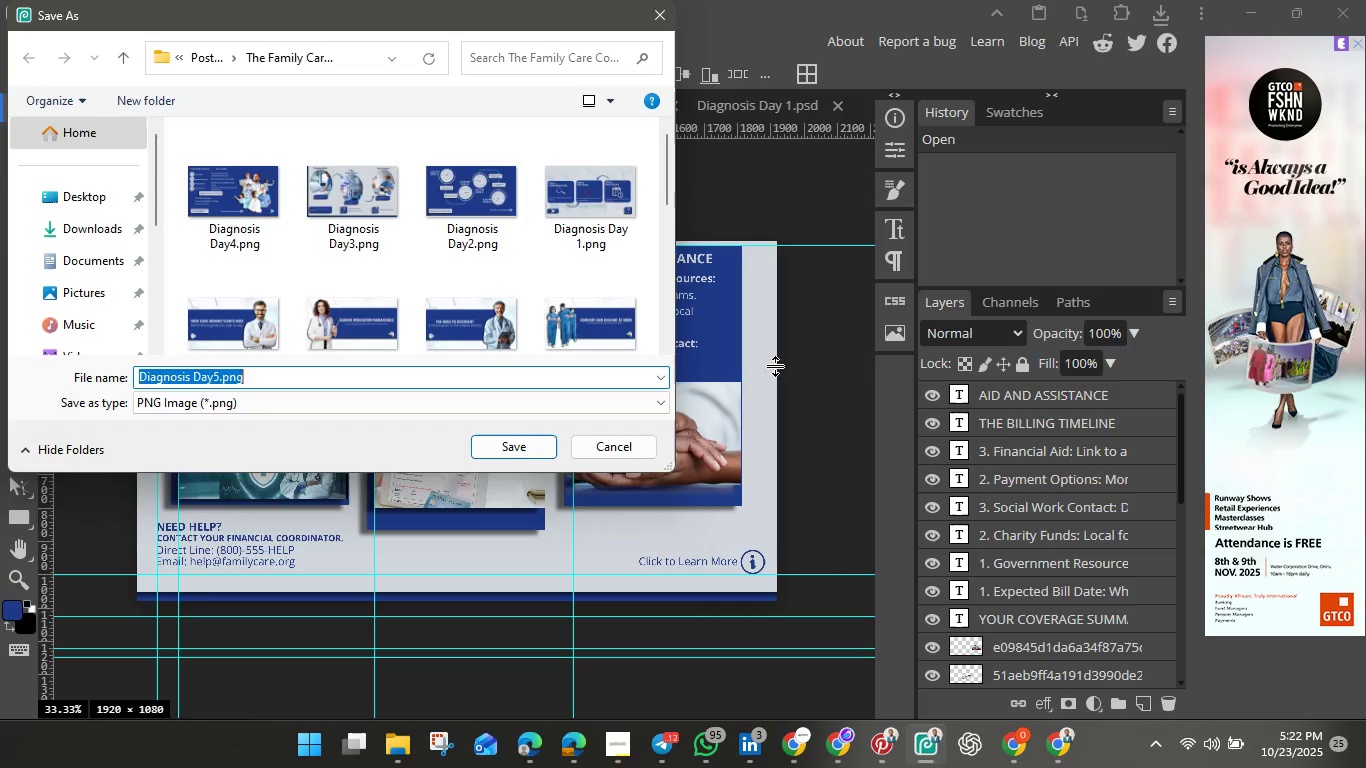 
left_click([533, 443])
 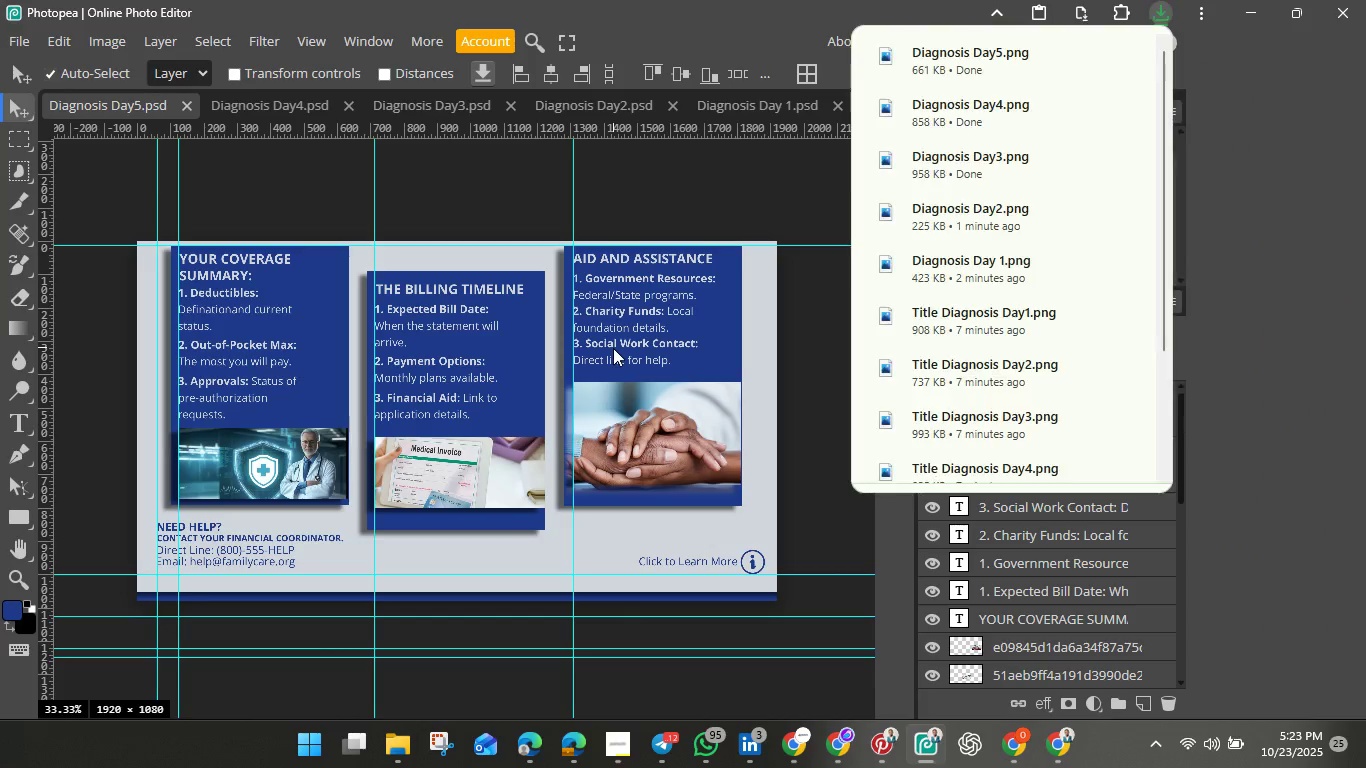 
wait(9.53)
 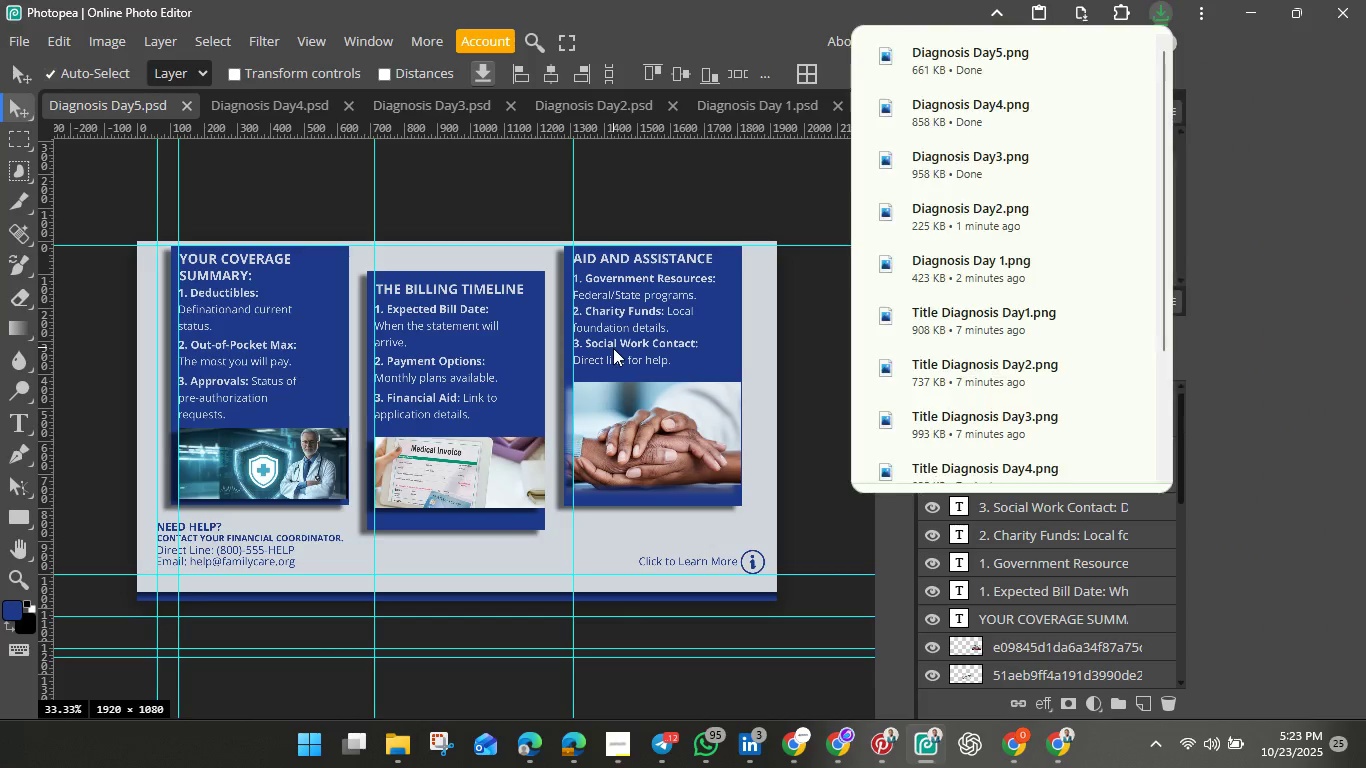 
left_click([833, 107])
 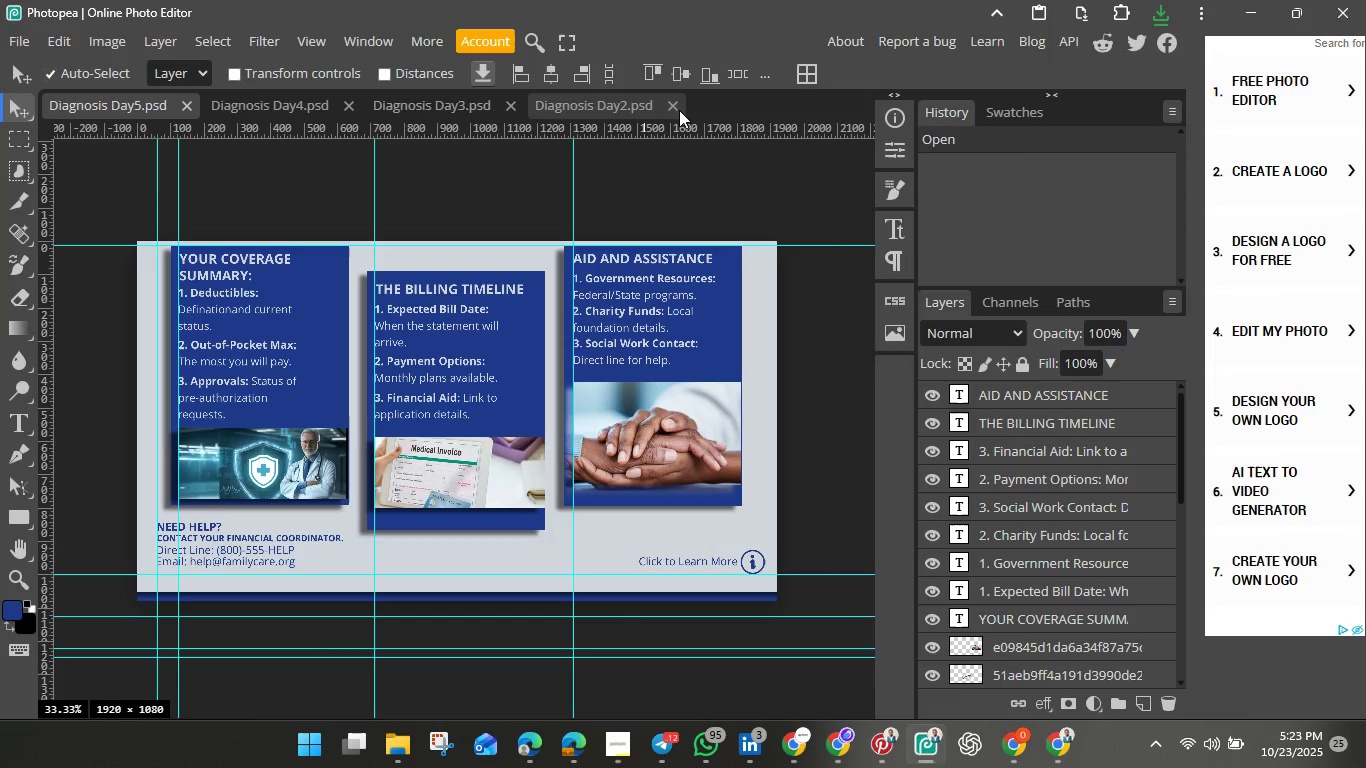 
left_click([679, 110])
 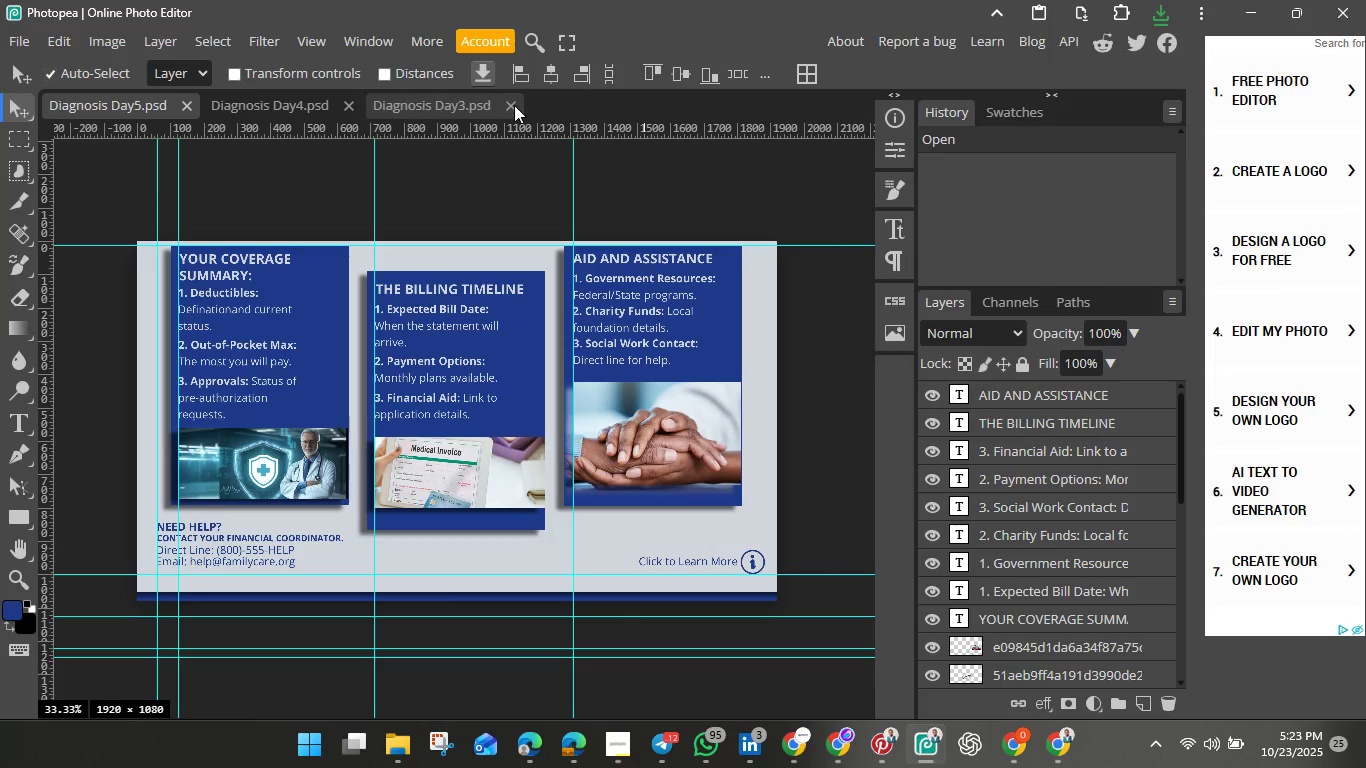 
left_click([514, 105])
 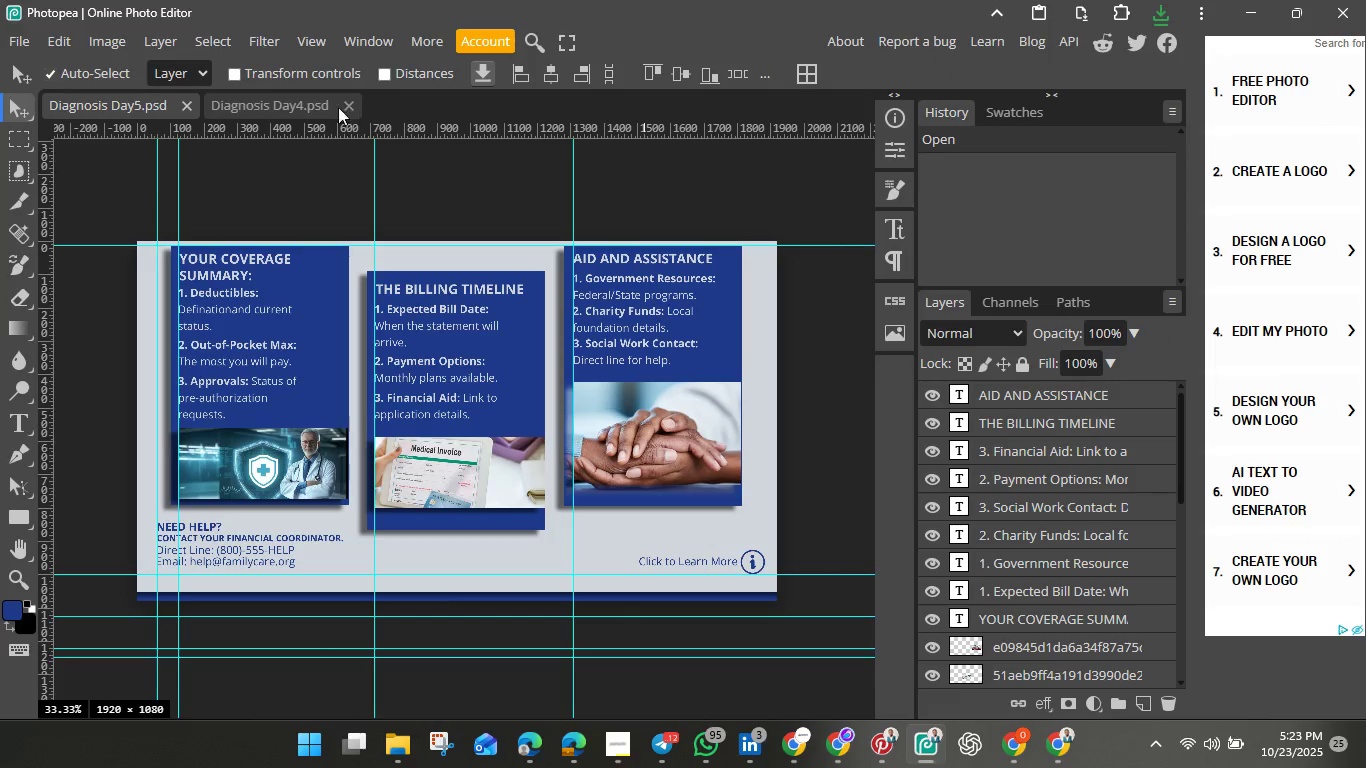 
left_click([349, 105])
 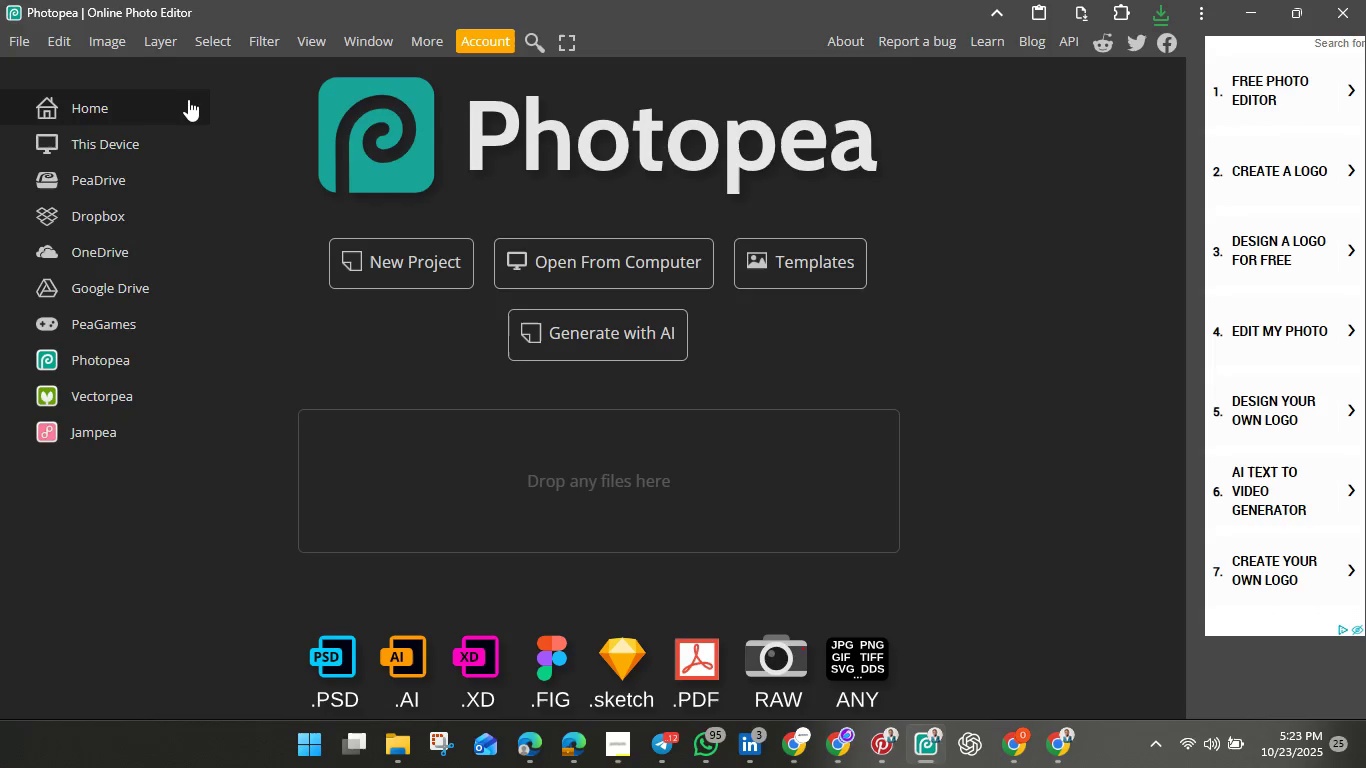 
left_click([188, 99])
 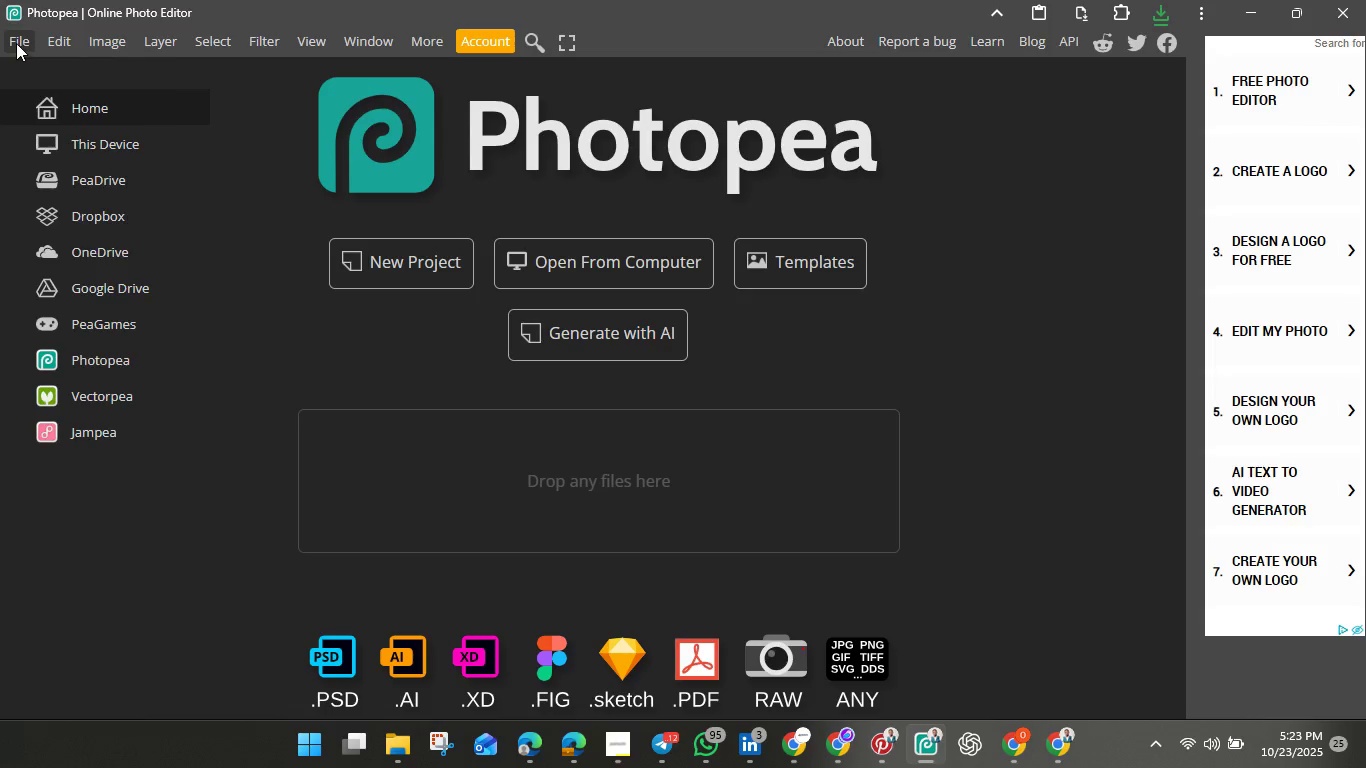 
left_click([16, 43])
 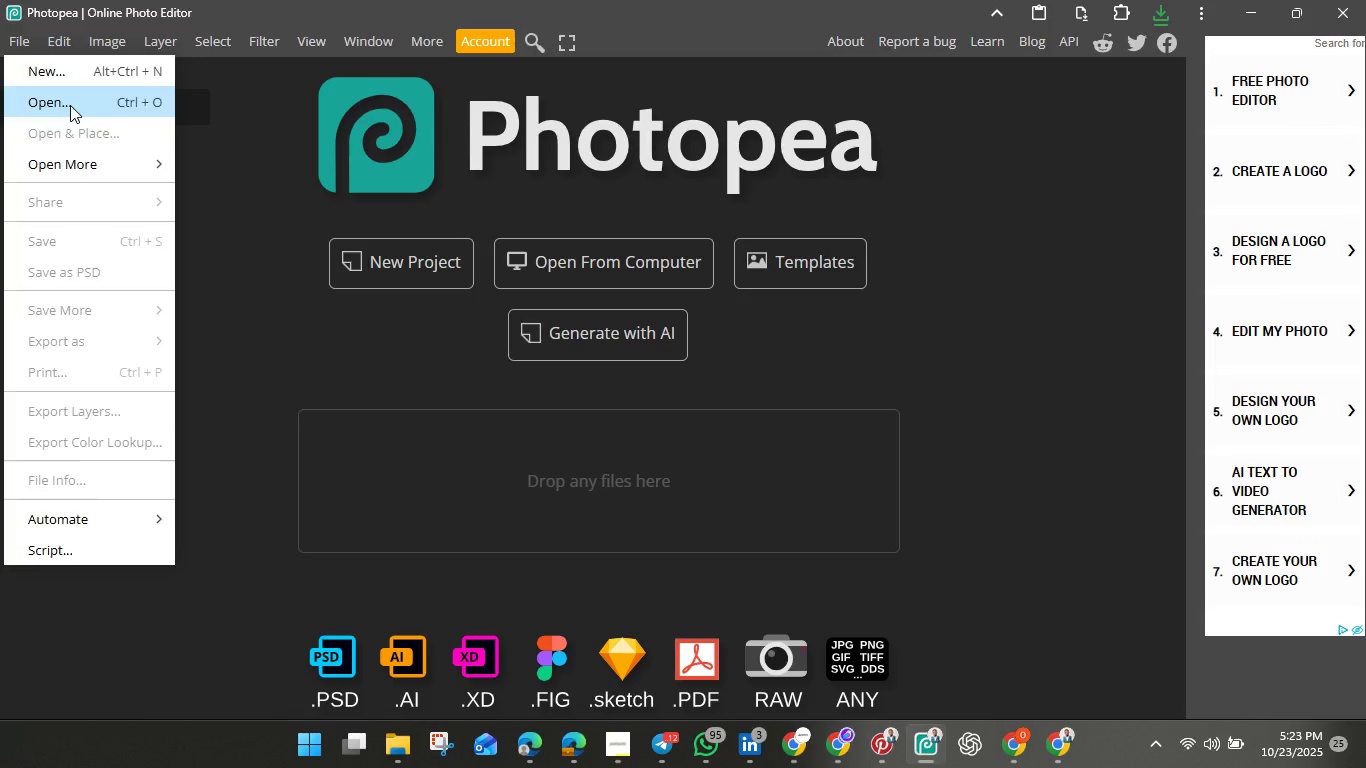 
left_click([70, 105])
 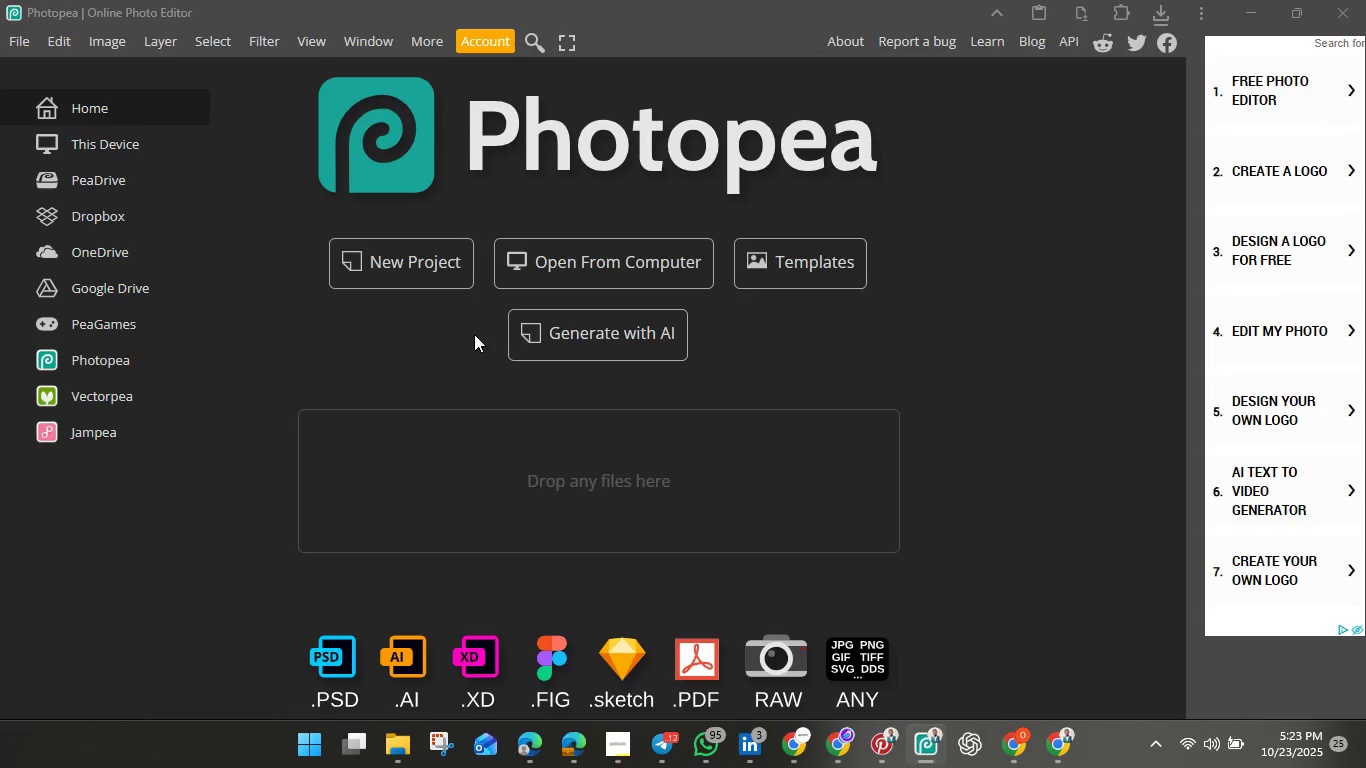 
mouse_move([489, 303])
 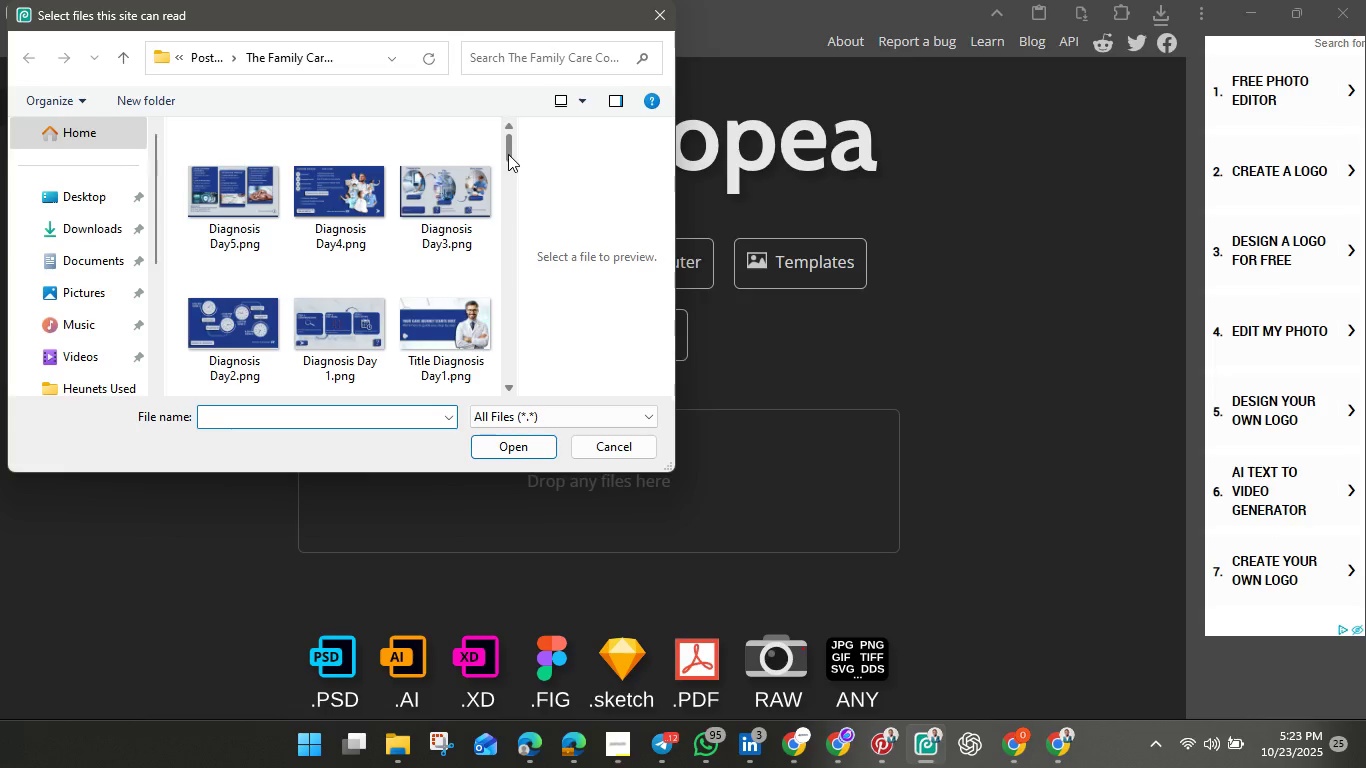 
left_click_drag(start_coordinate=[506, 154], to_coordinate=[511, 216])
 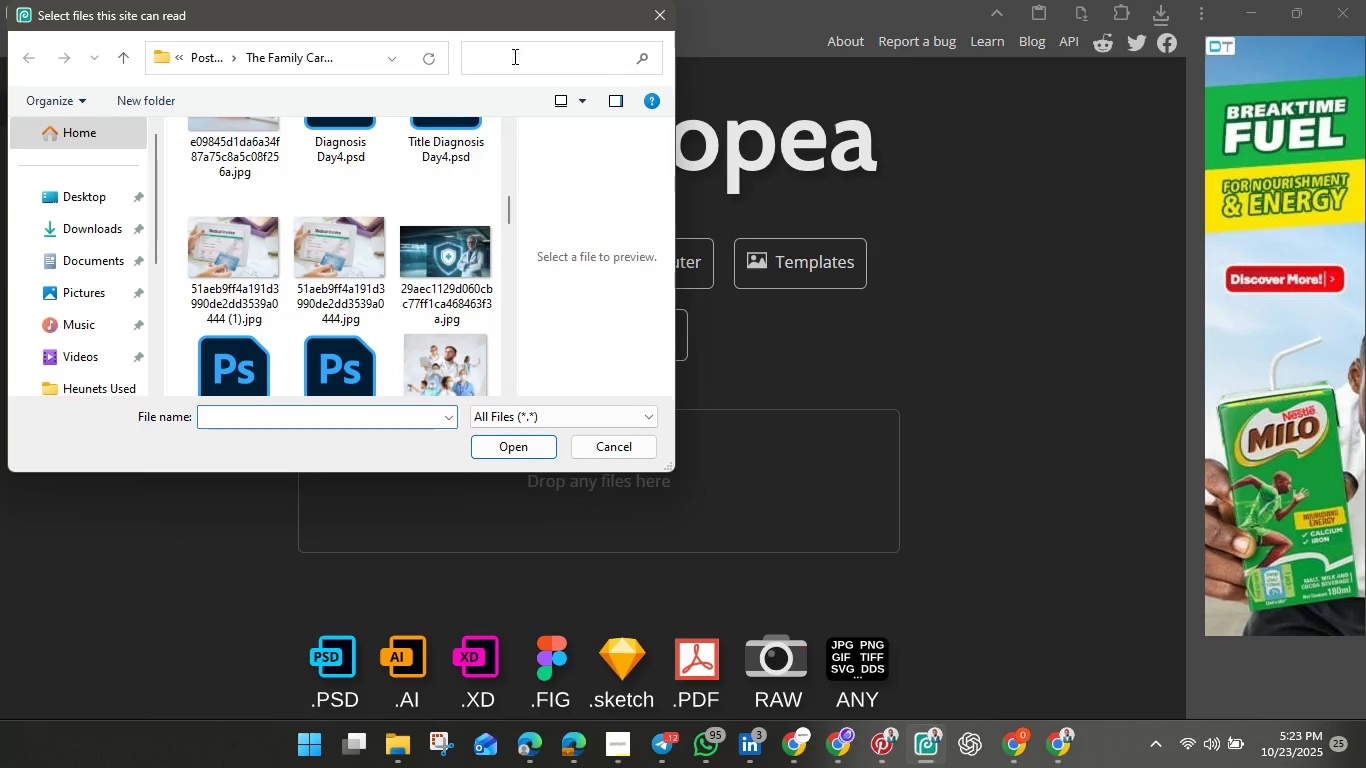 
left_click([513, 56])
 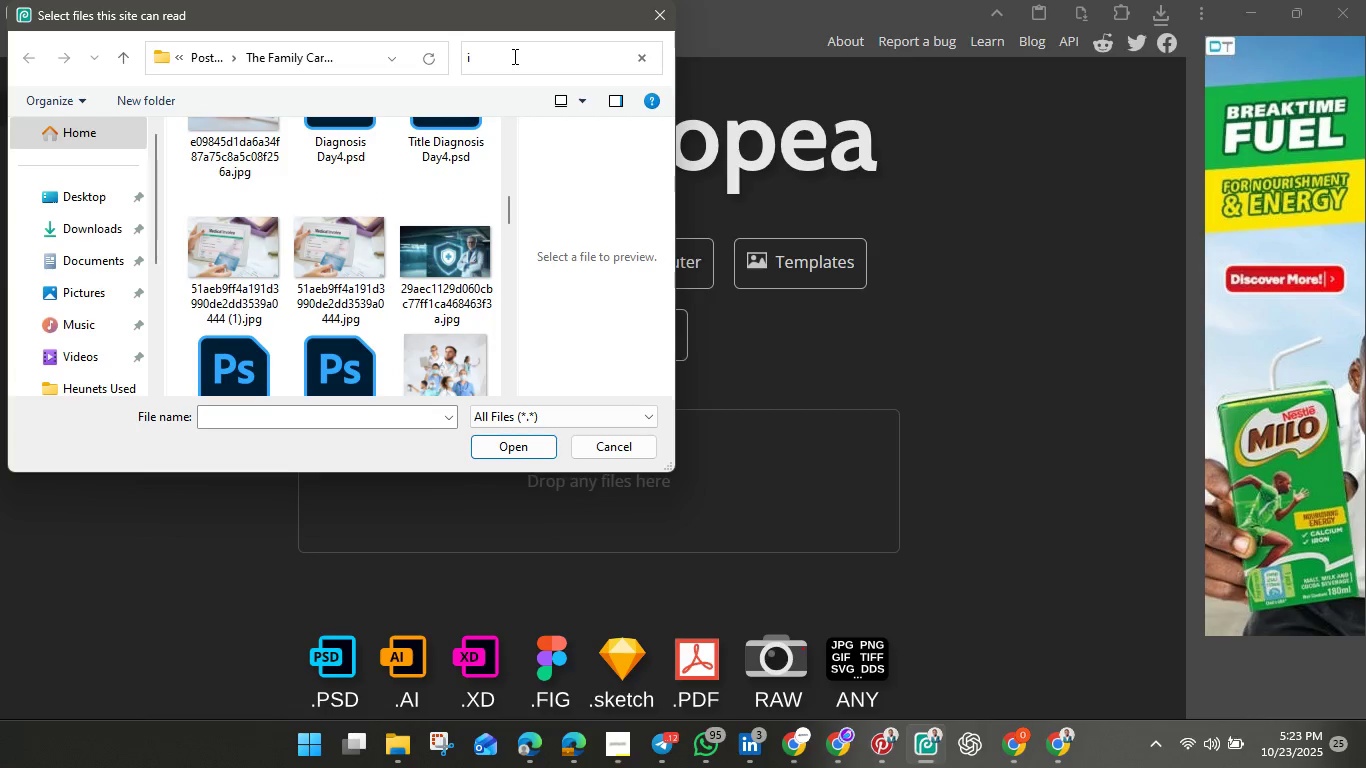 
type(icon)
 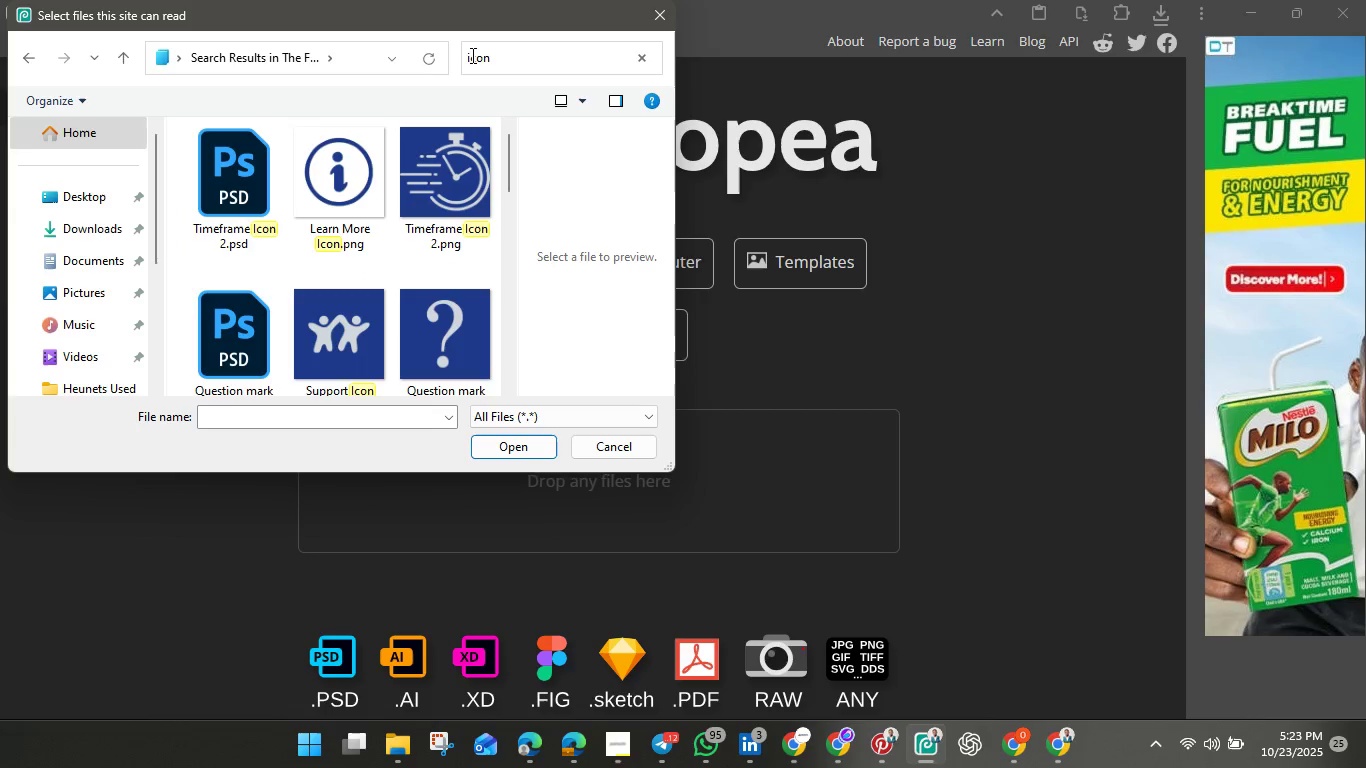 
wait(6.83)
 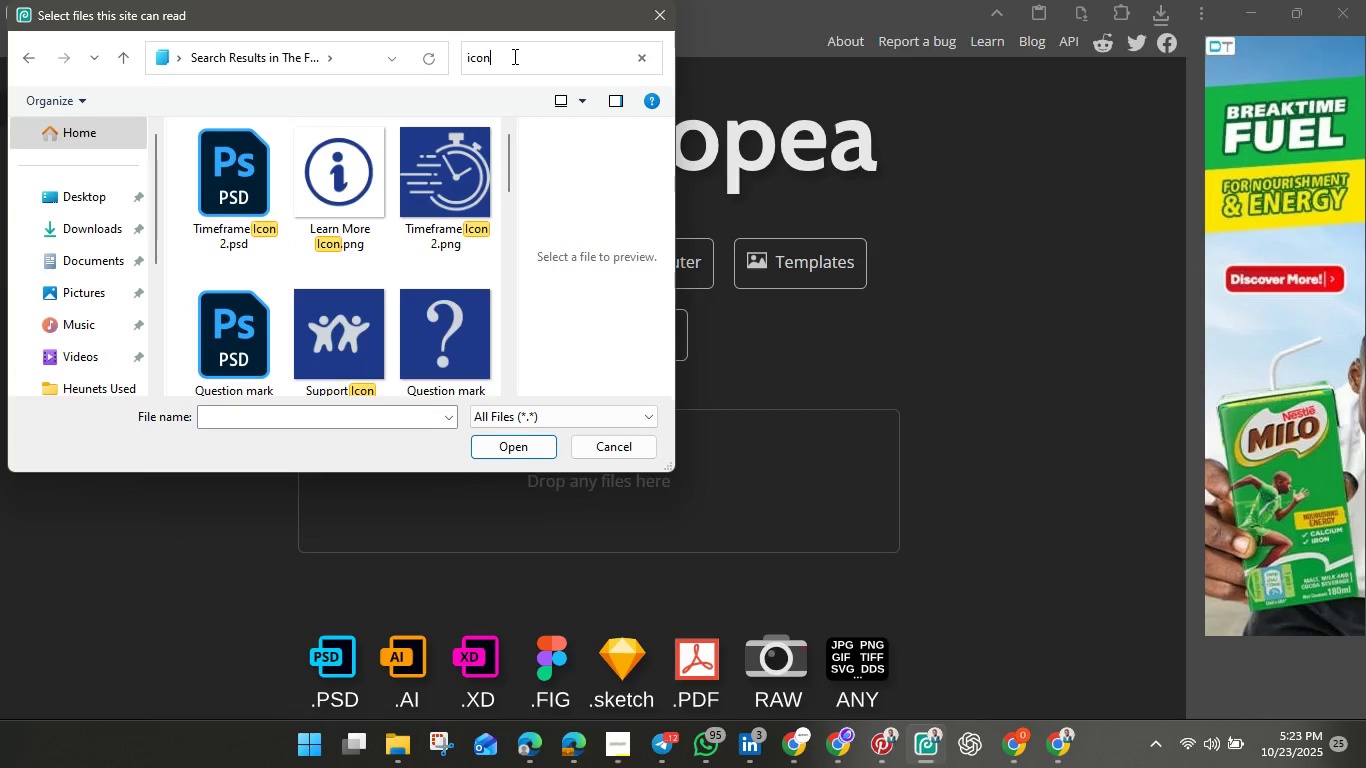 
left_click([469, 58])
 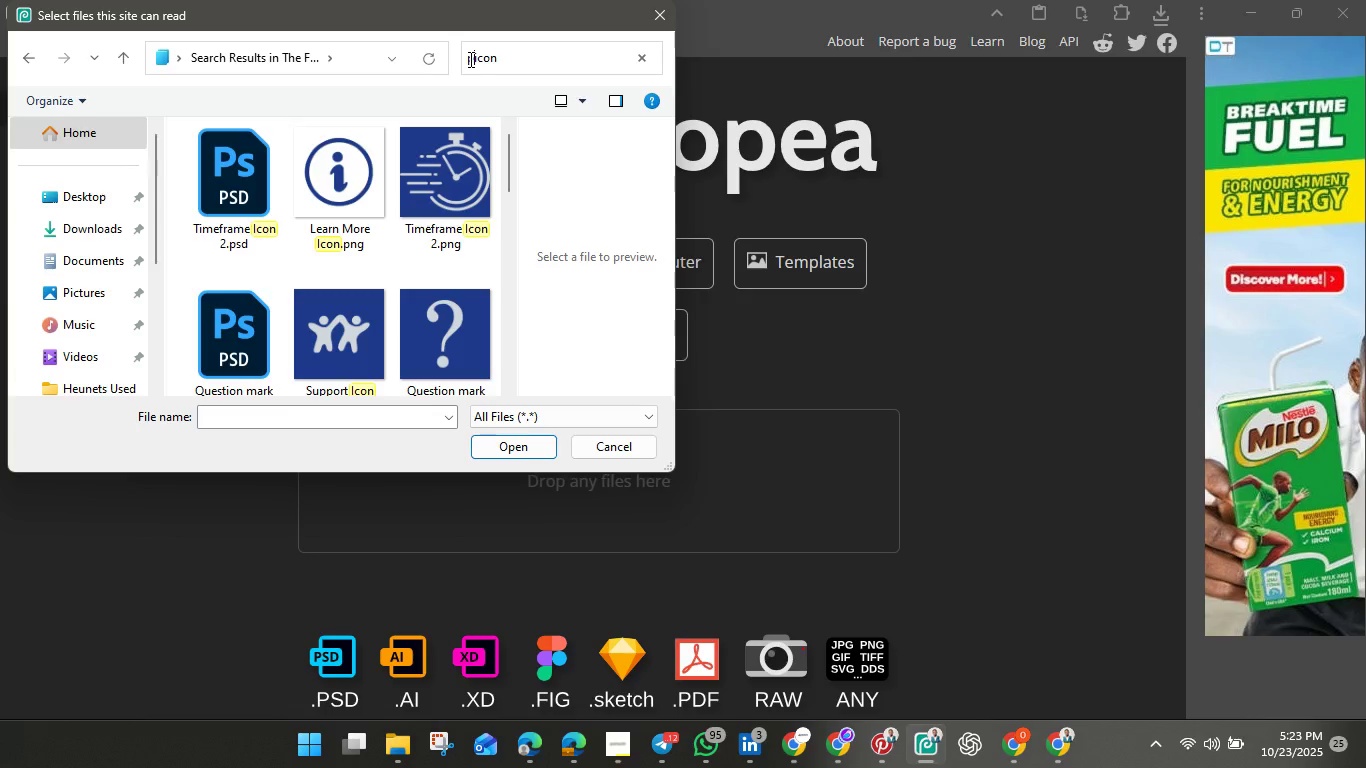 
type(psd )
 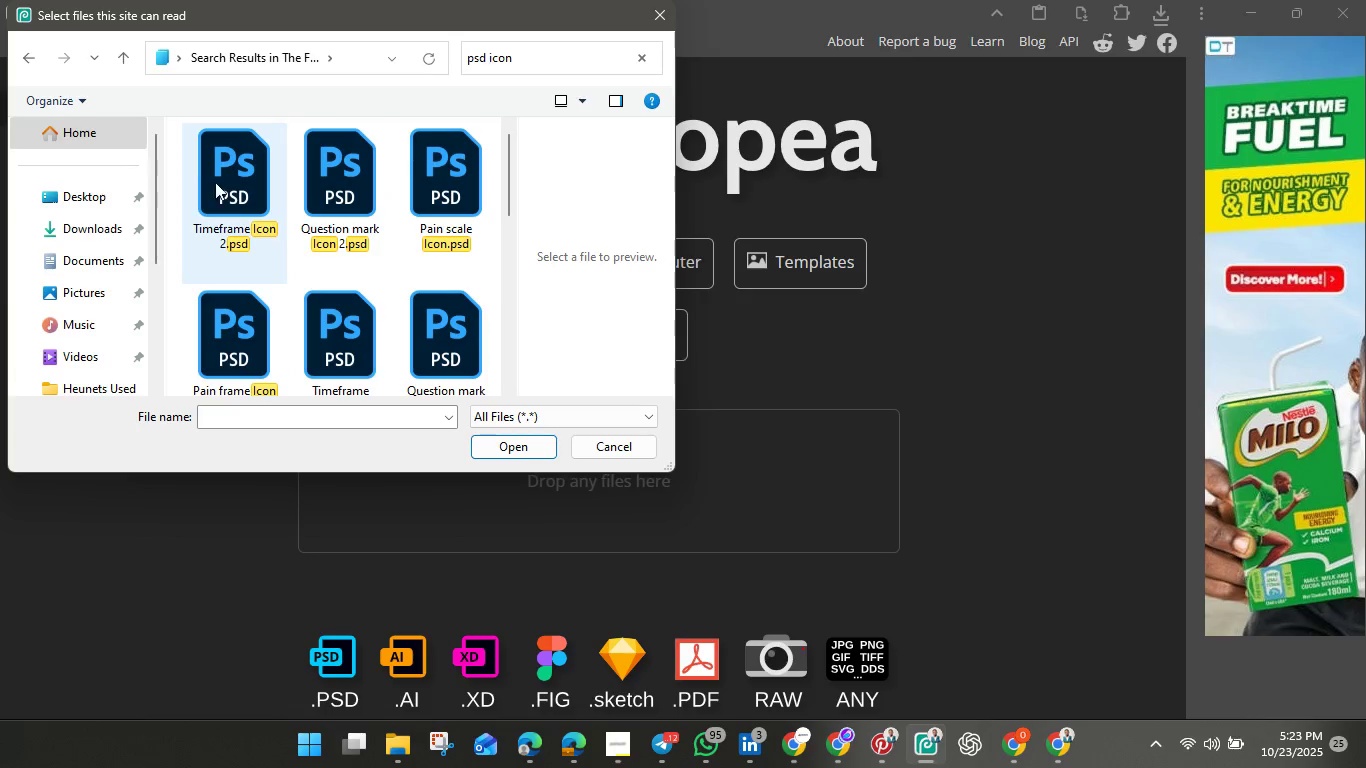 
left_click([219, 180])
 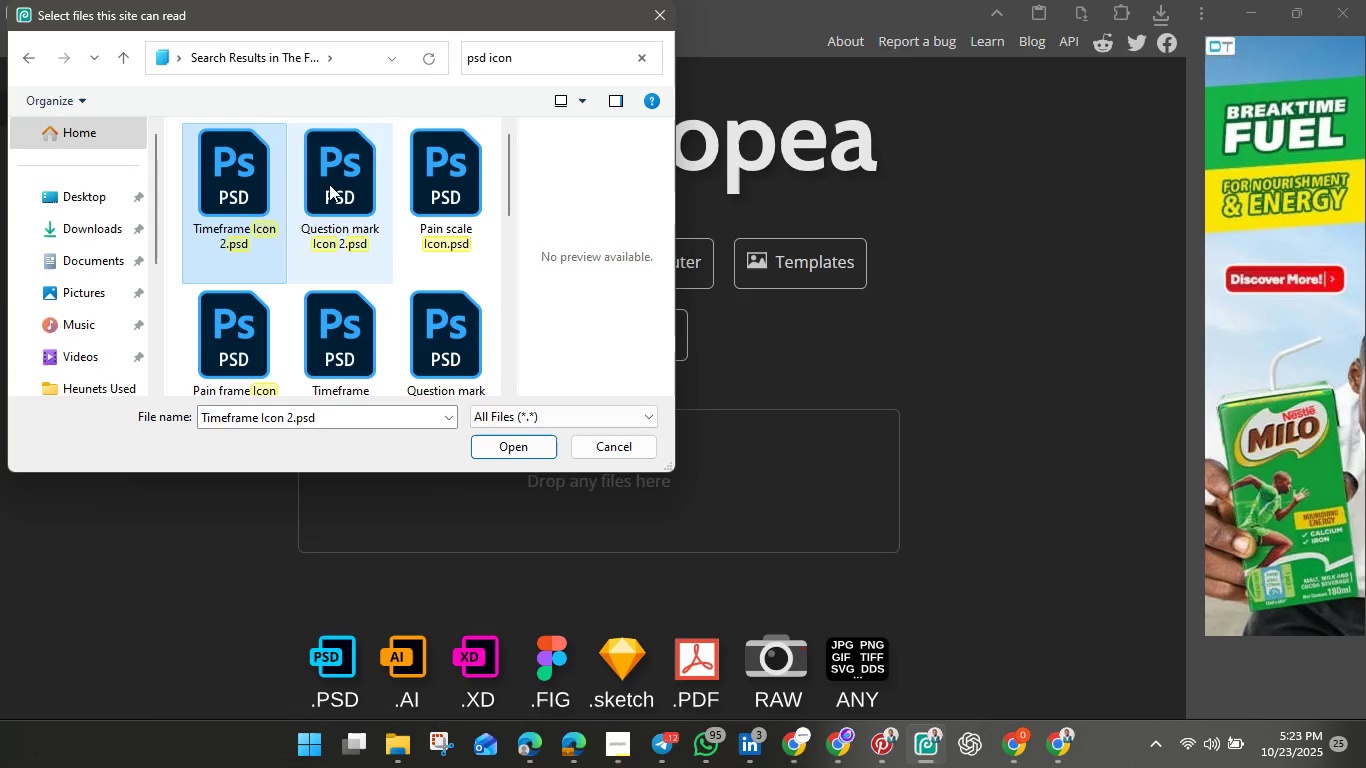 
hold_key(key=ShiftLeft, duration=1.51)
left_click([329, 184])
 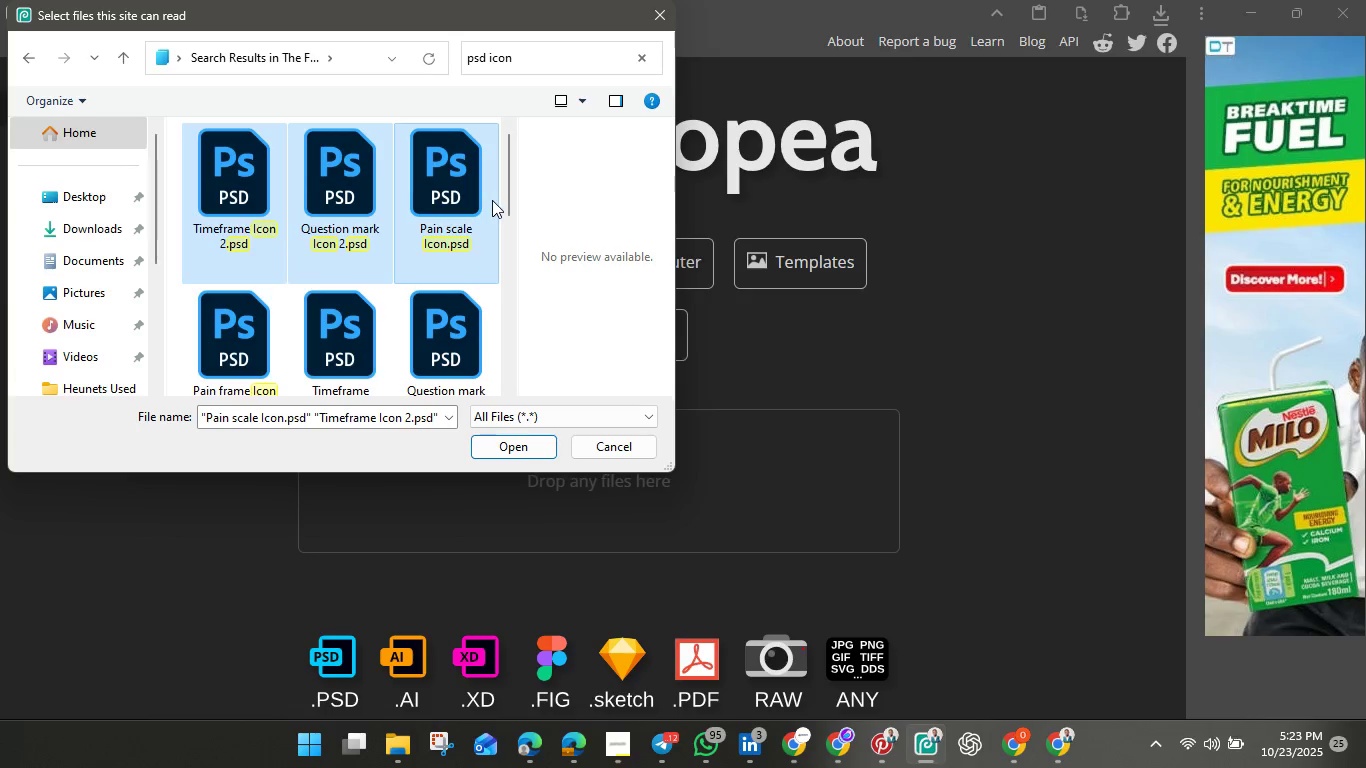 
left_click([492, 200])
 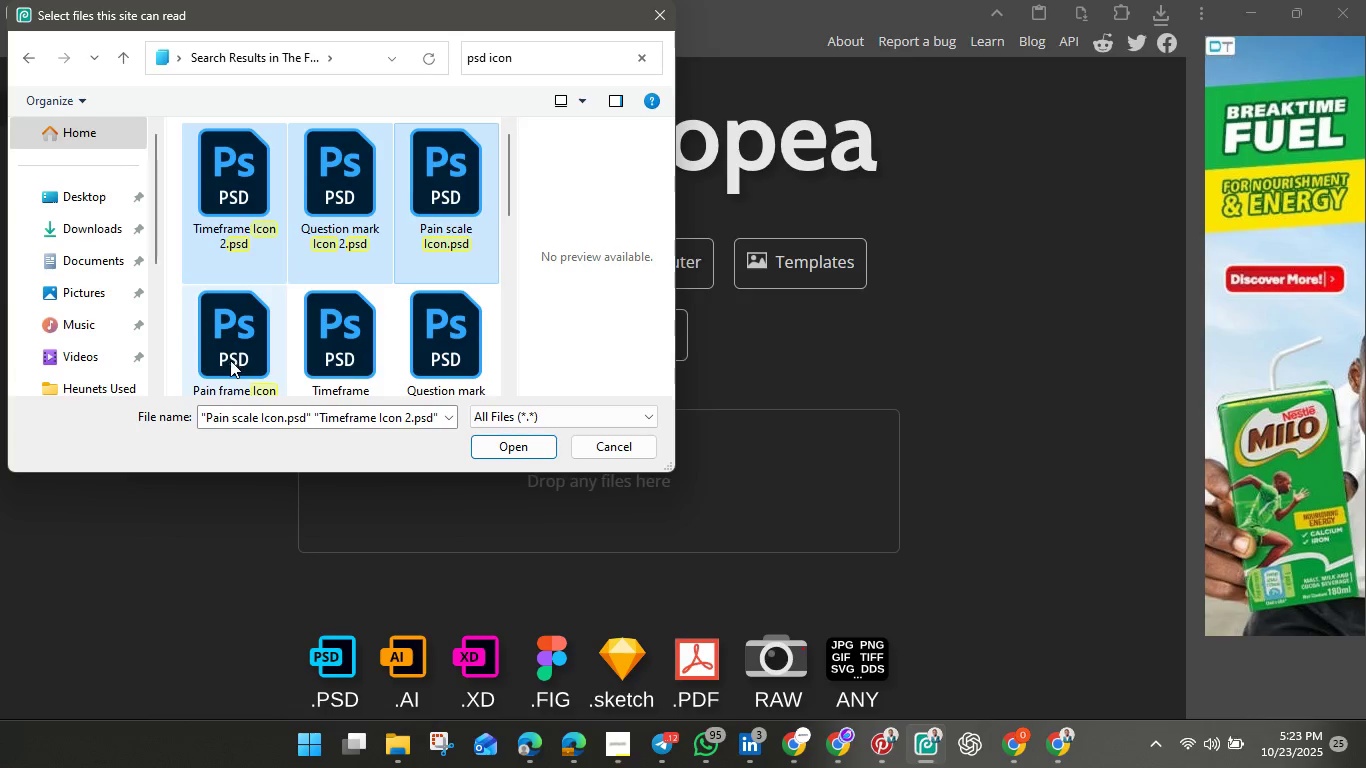 
hold_key(key=ShiftLeft, duration=1.5)
left_click([222, 359])
 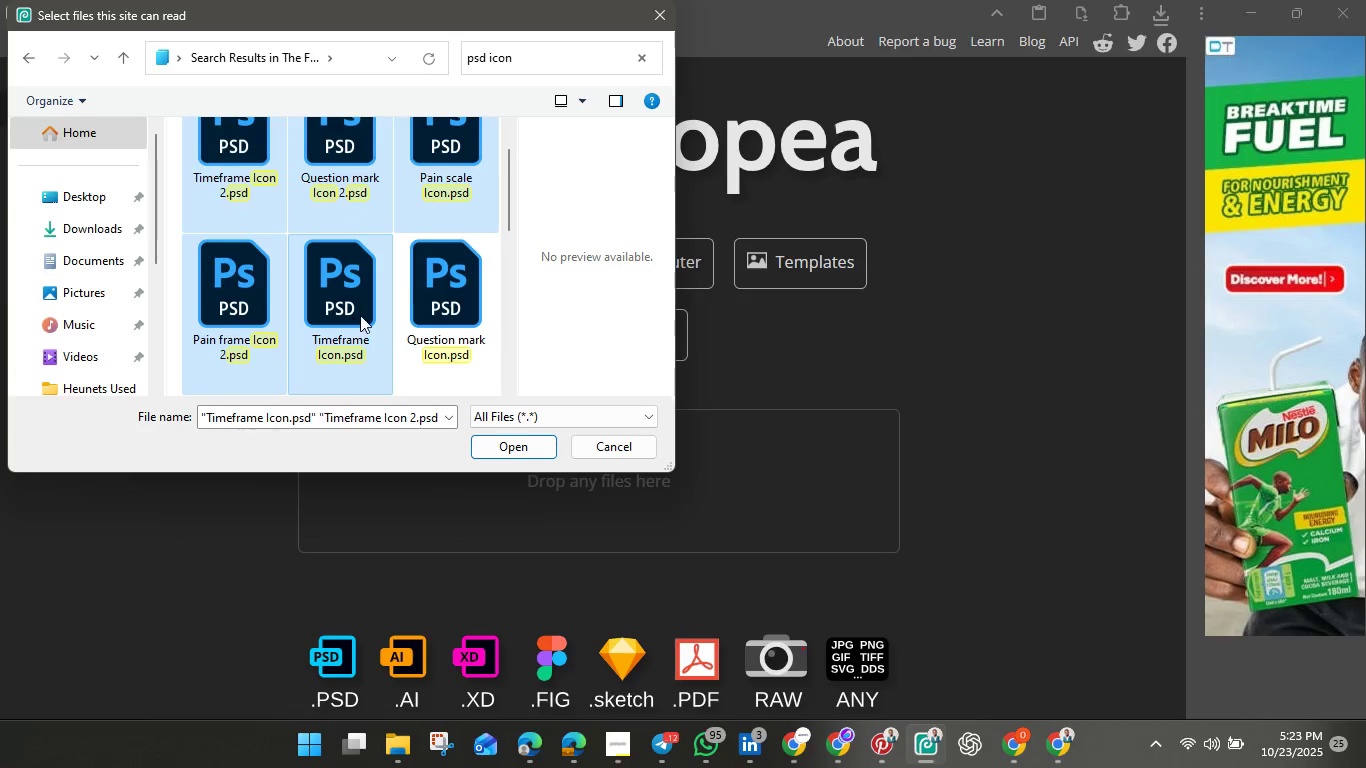 
left_click([354, 316])
 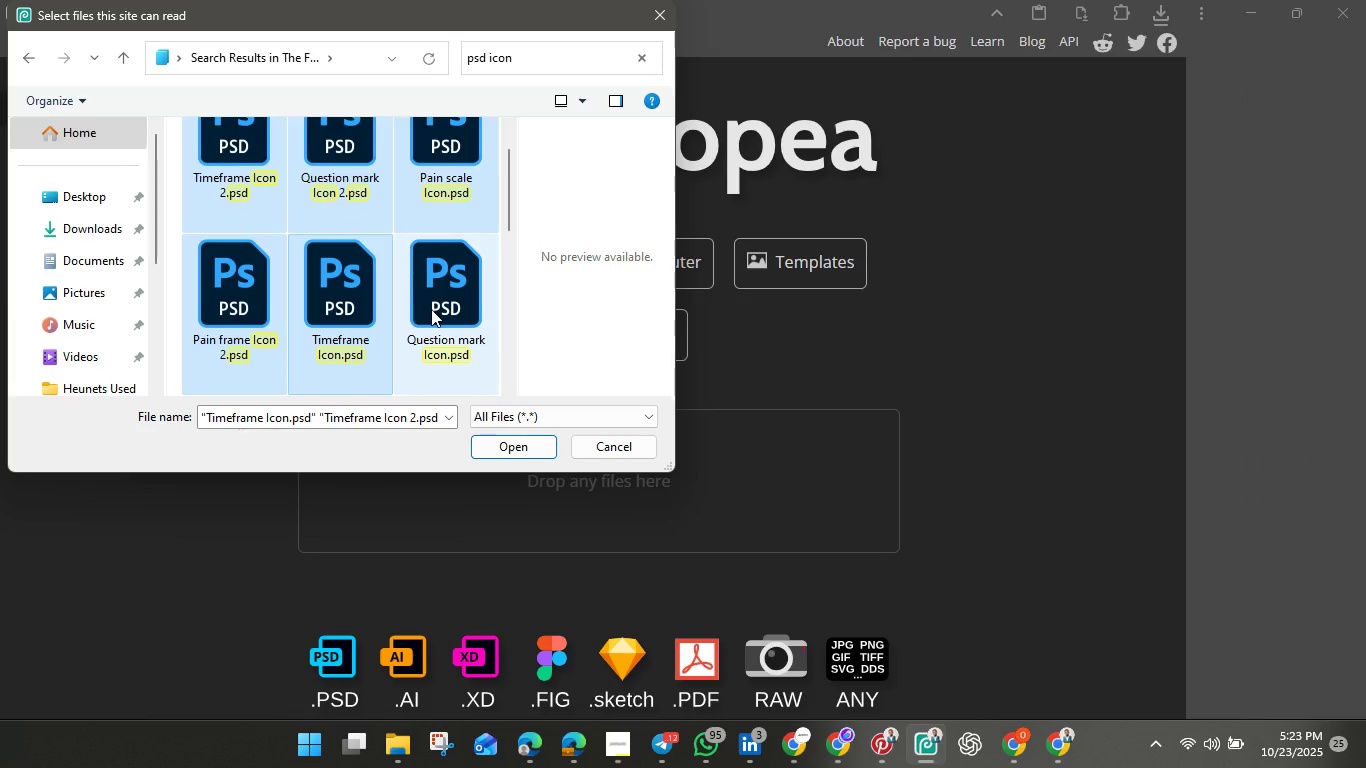 
hold_key(key=ShiftLeft, duration=0.8)
left_click([431, 309])
 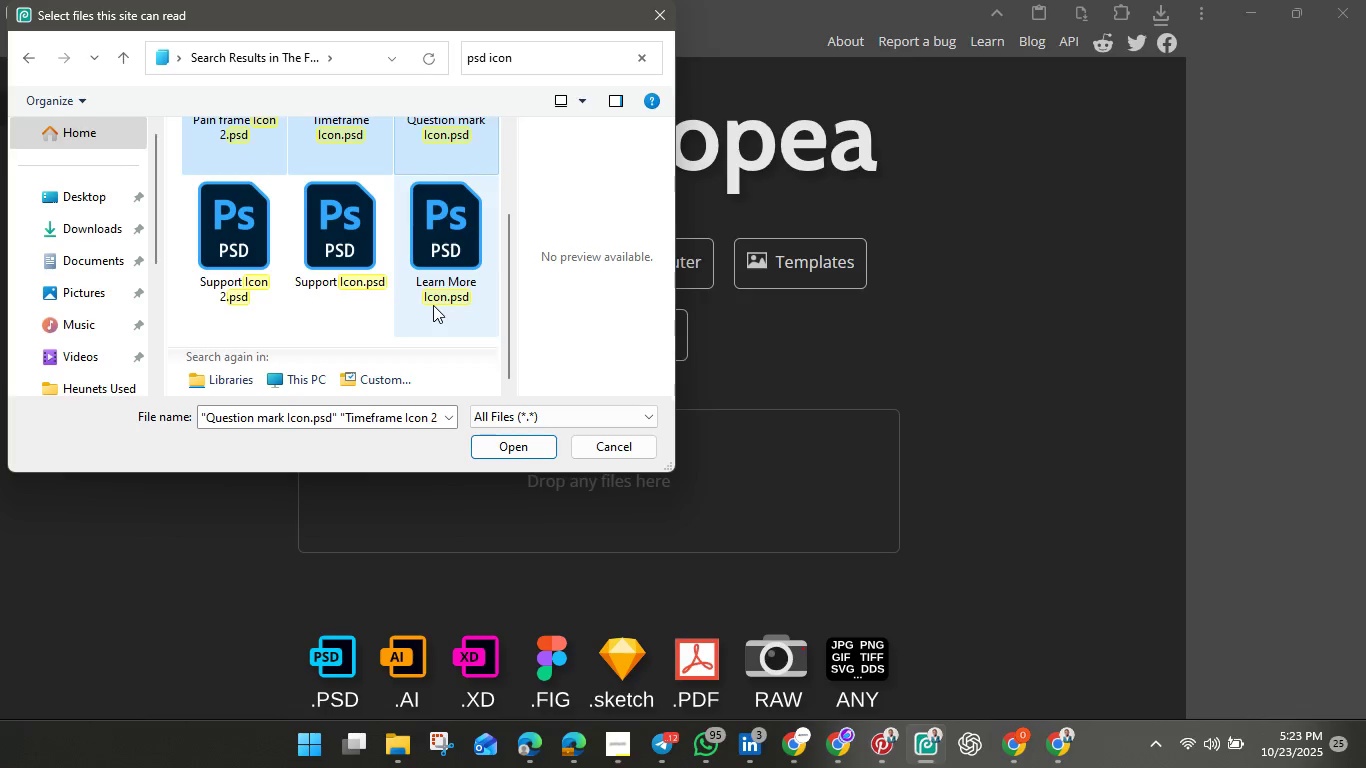 
scroll: coordinate [433, 305], scroll_direction: down, amount: 2.0
 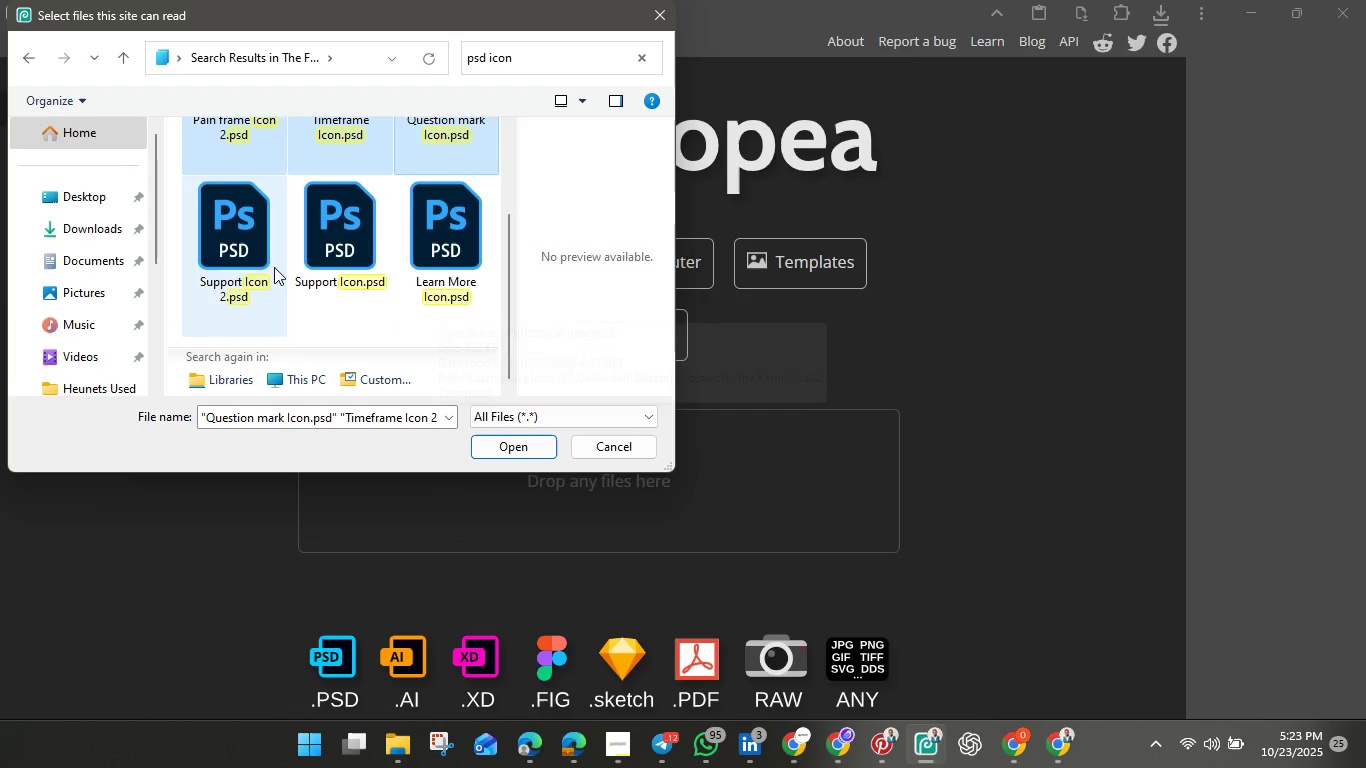 
hold_key(key=ShiftLeft, duration=1.51)
left_click([248, 256])
 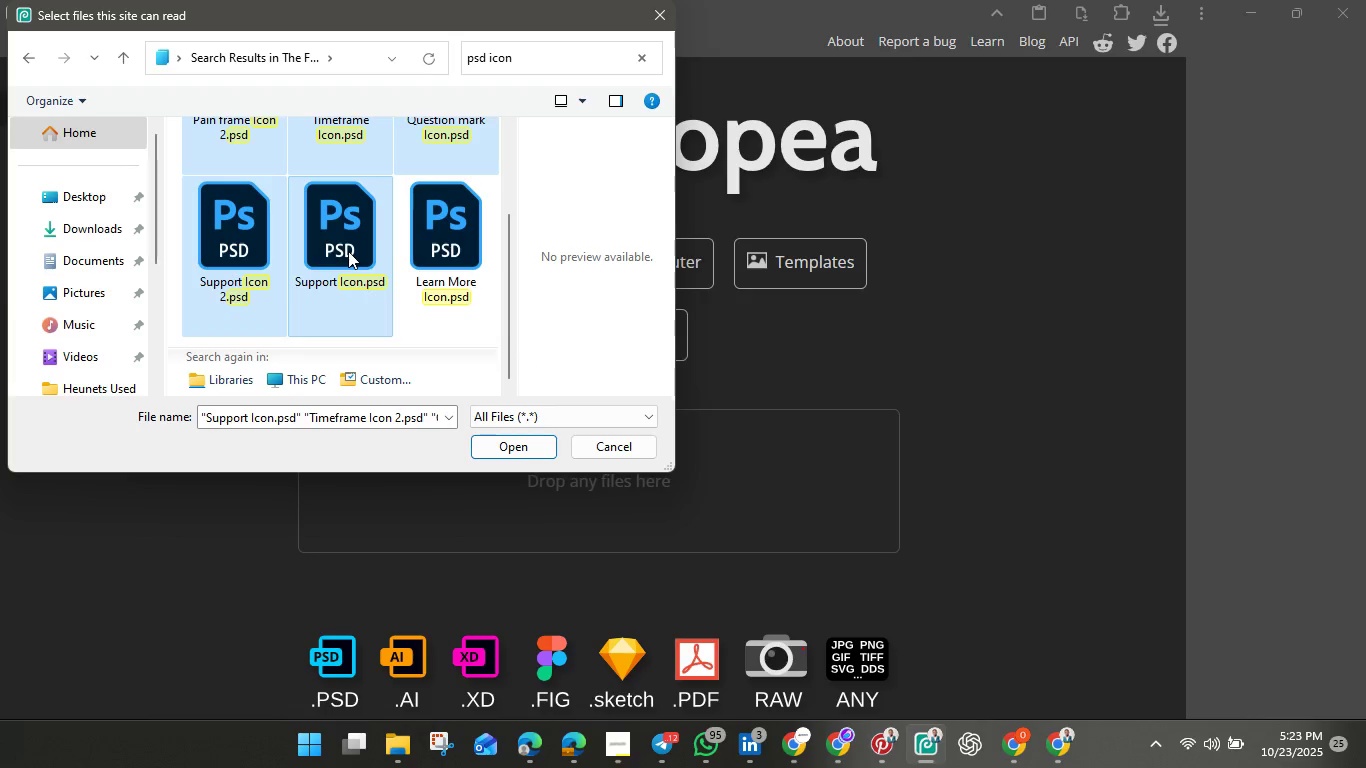 
hold_key(key=ShiftLeft, duration=1.21)
left_click([348, 251])
 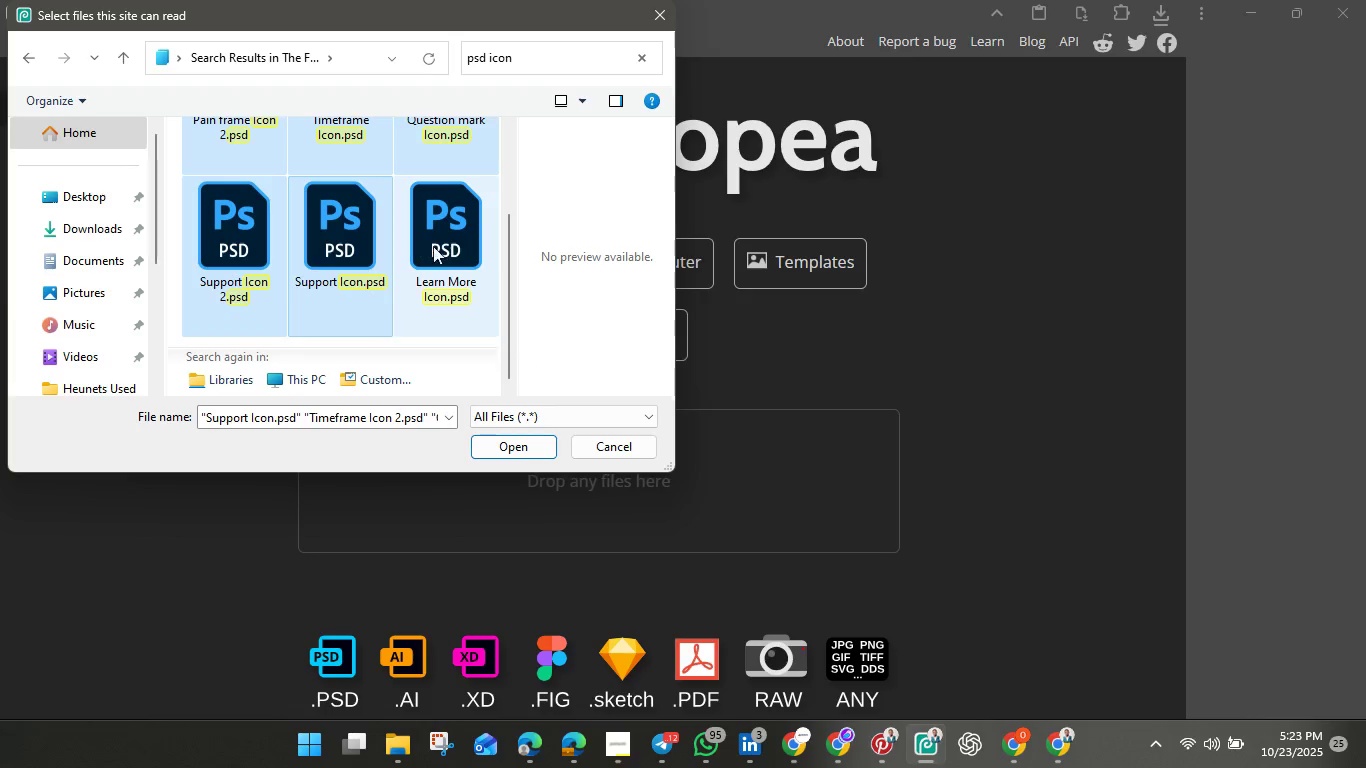 
scroll: coordinate [451, 246], scroll_direction: down, amount: 3.0
 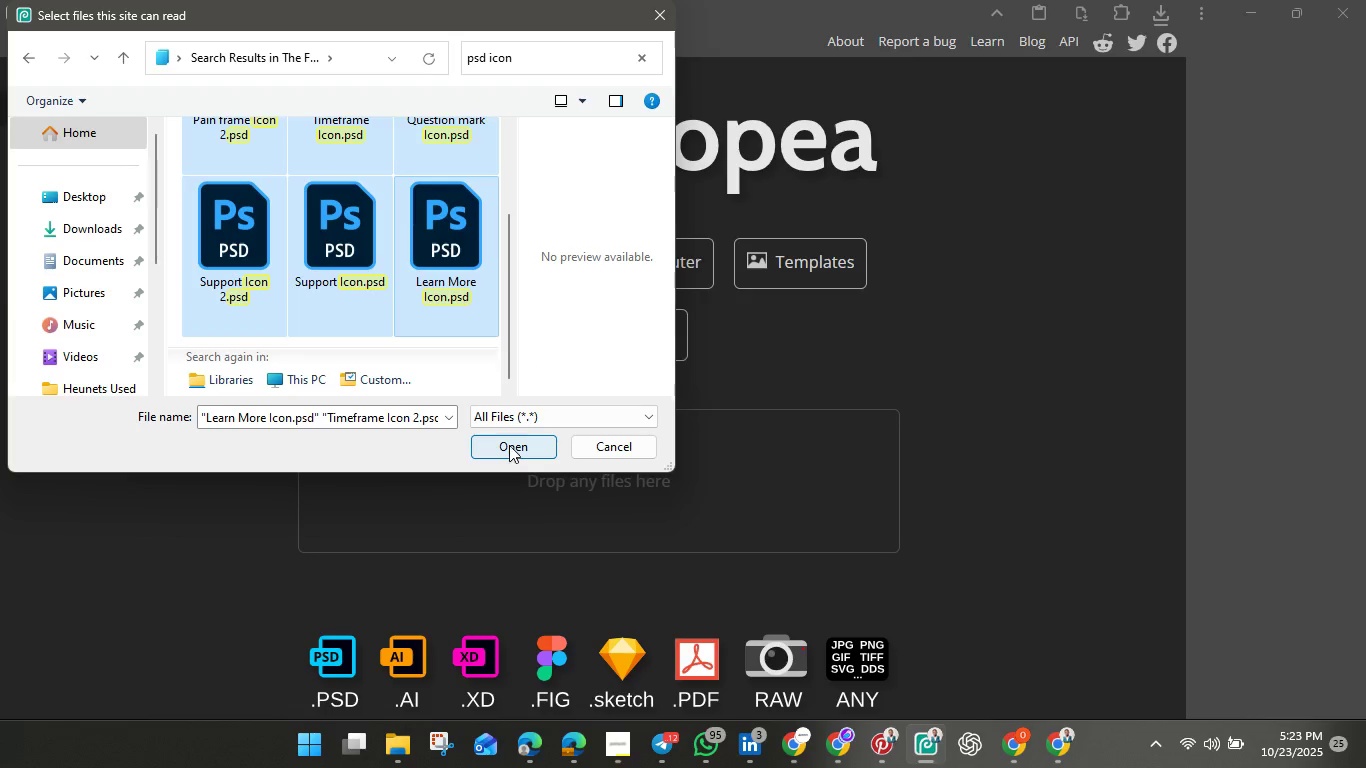 
left_click([509, 445])
 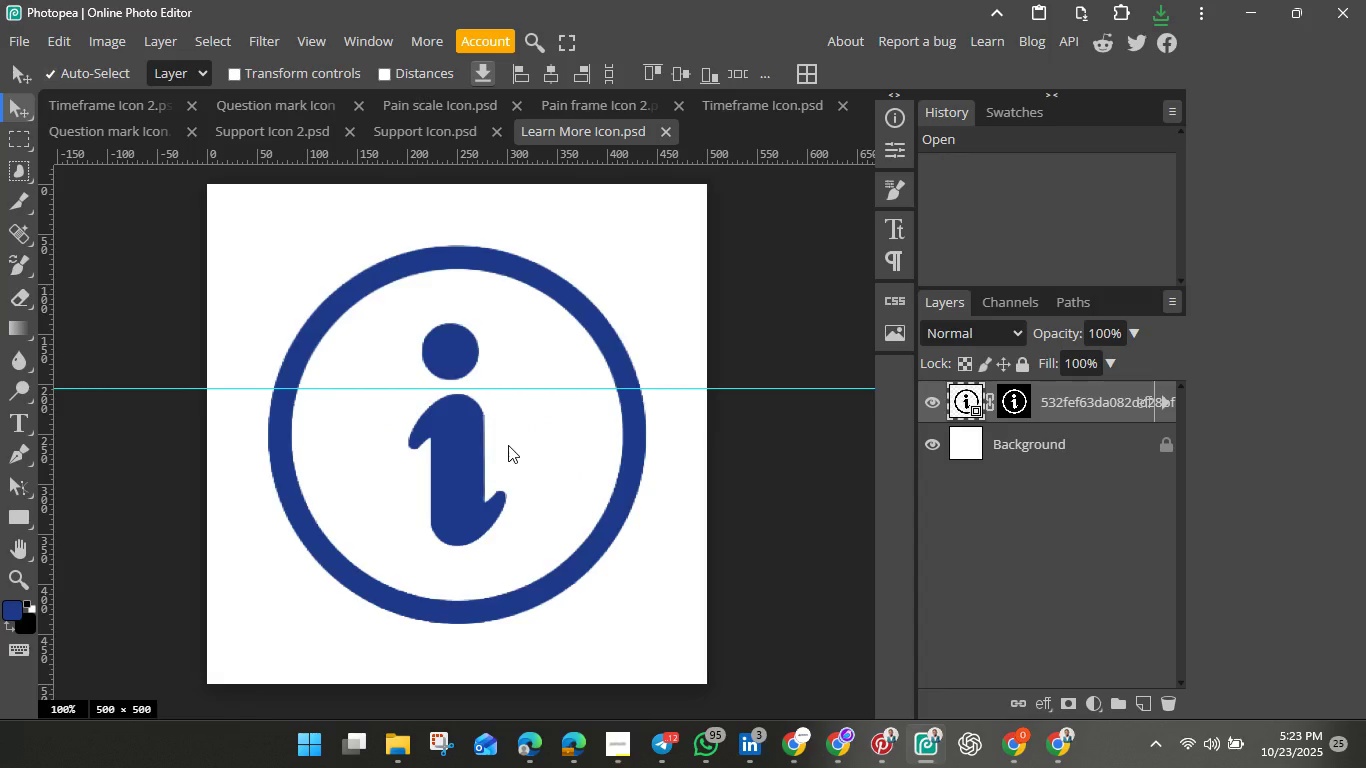 
wait(11.25)
 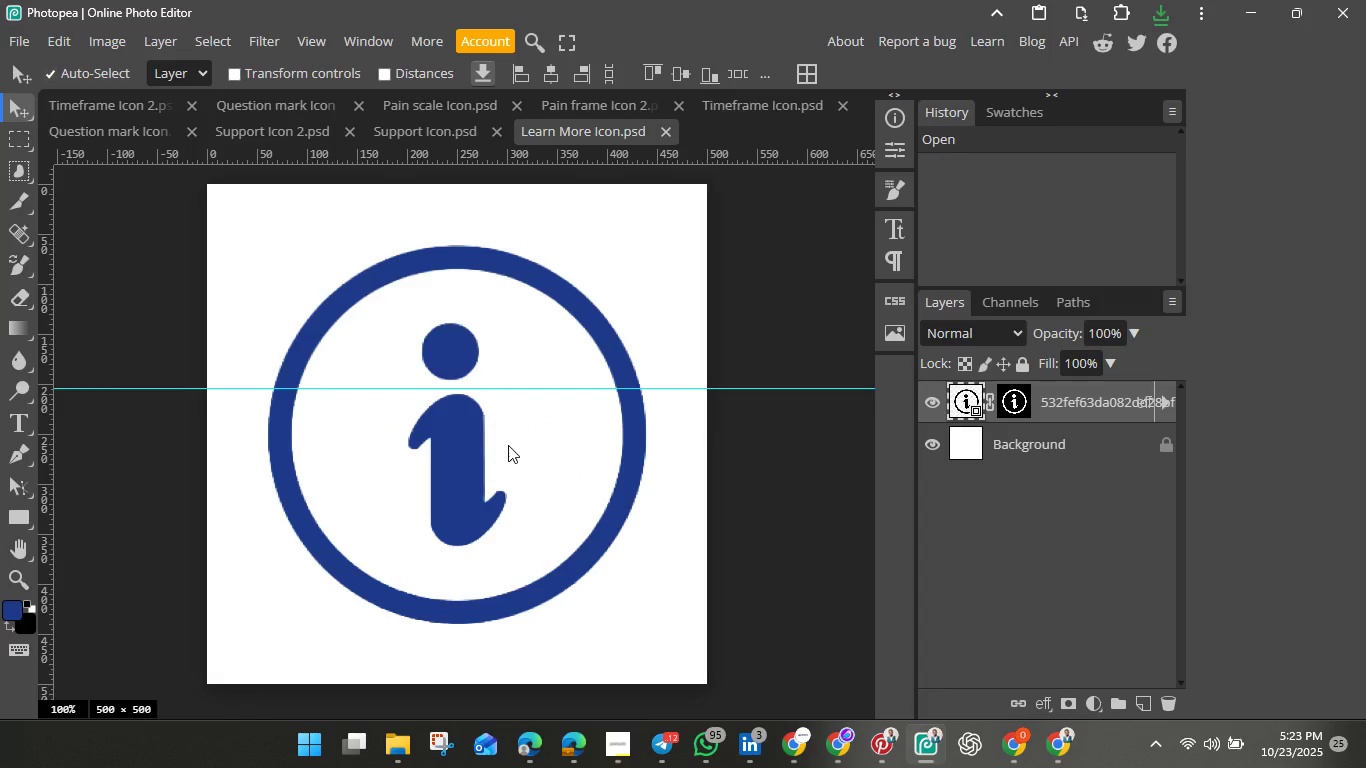 
left_click([114, 109])
 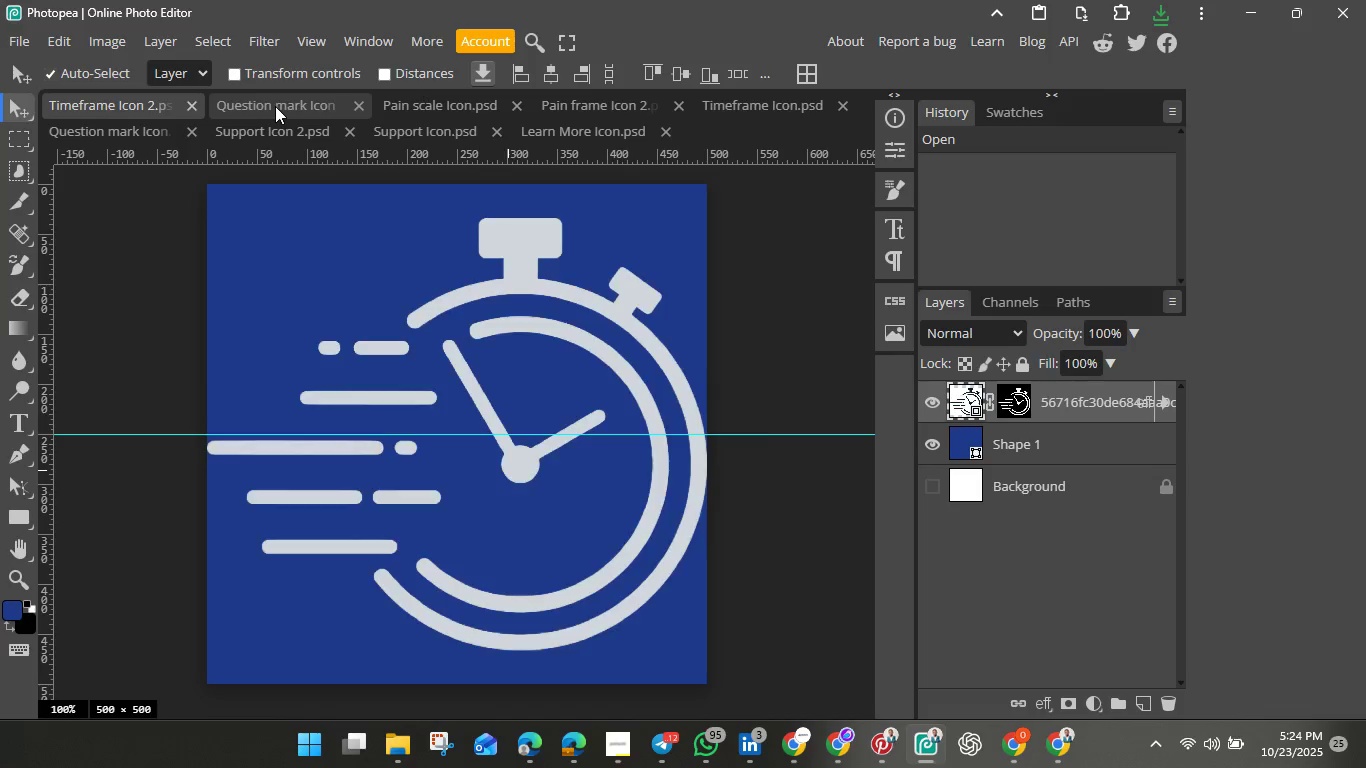 
left_click([275, 106])
 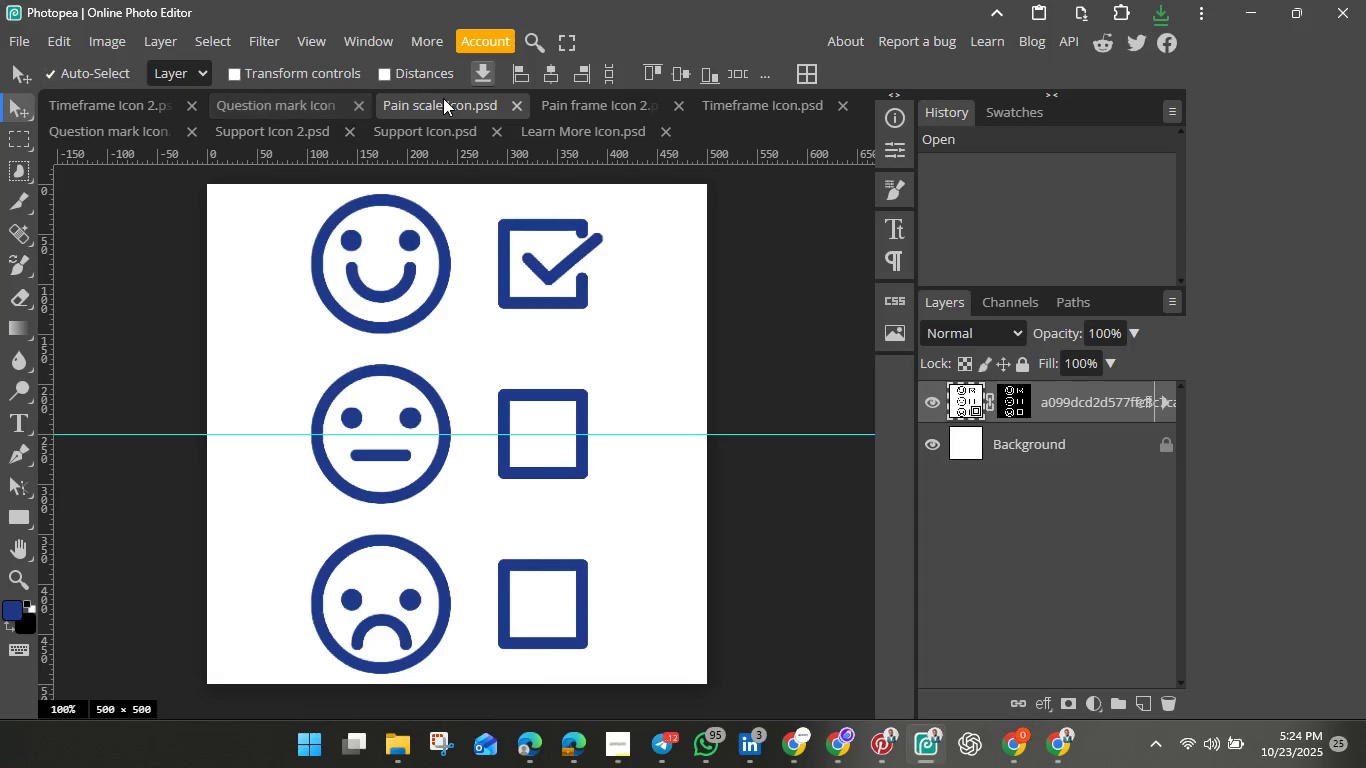 
left_click([443, 98])
 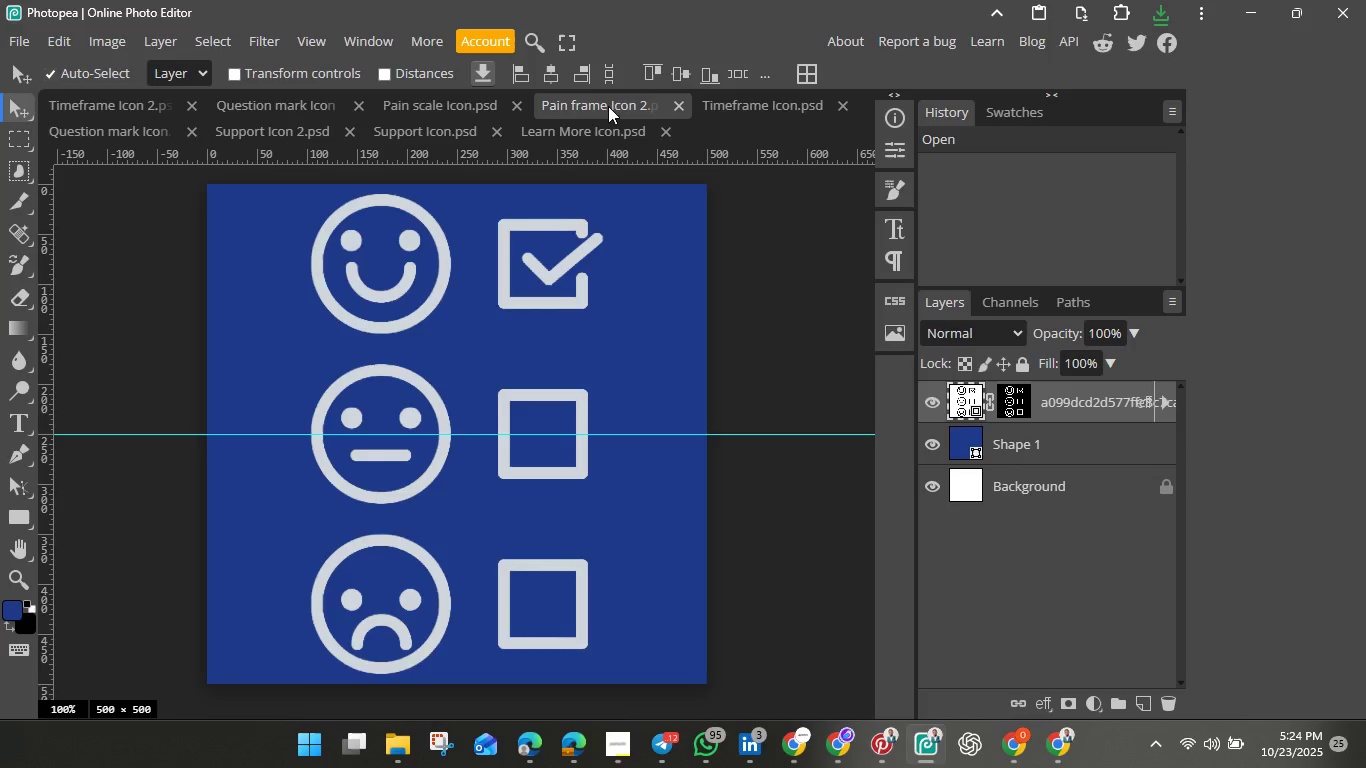 
left_click([563, 104])
 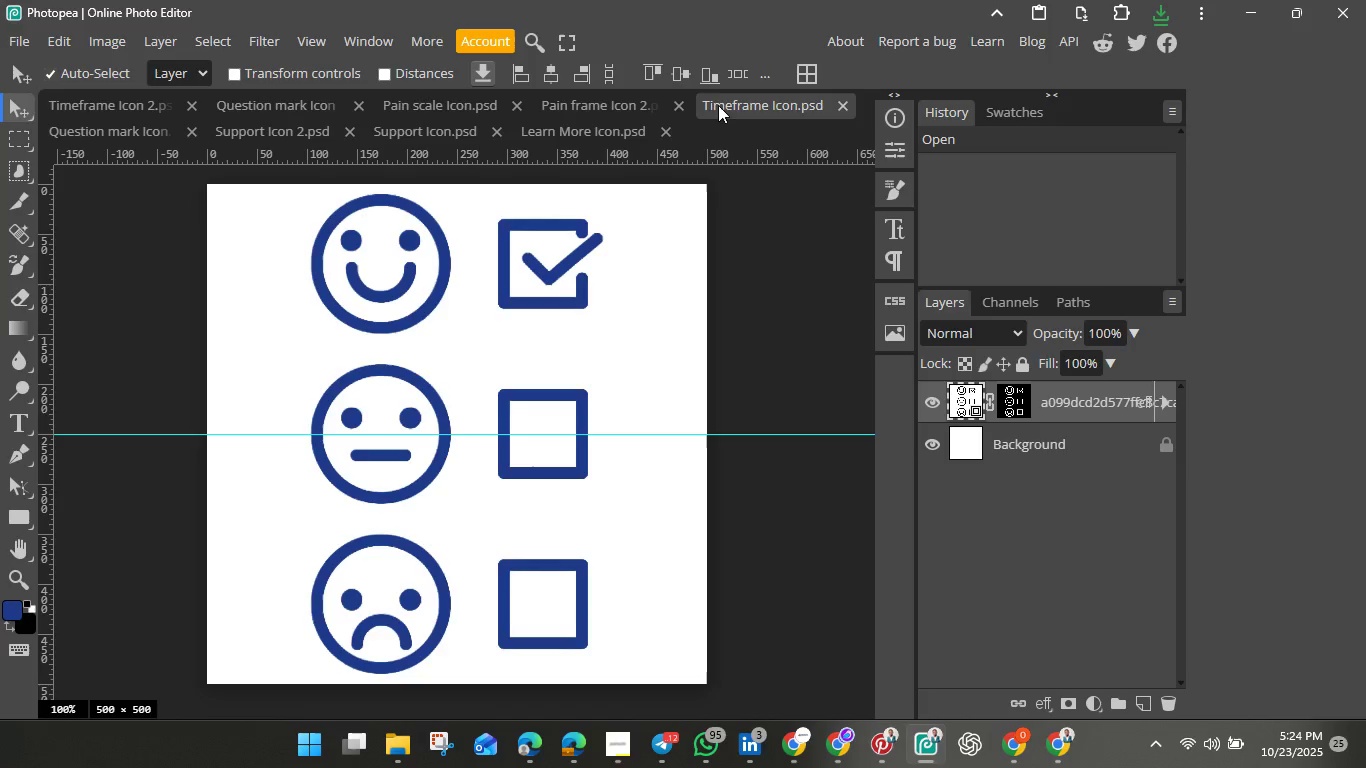 
left_click([718, 105])
 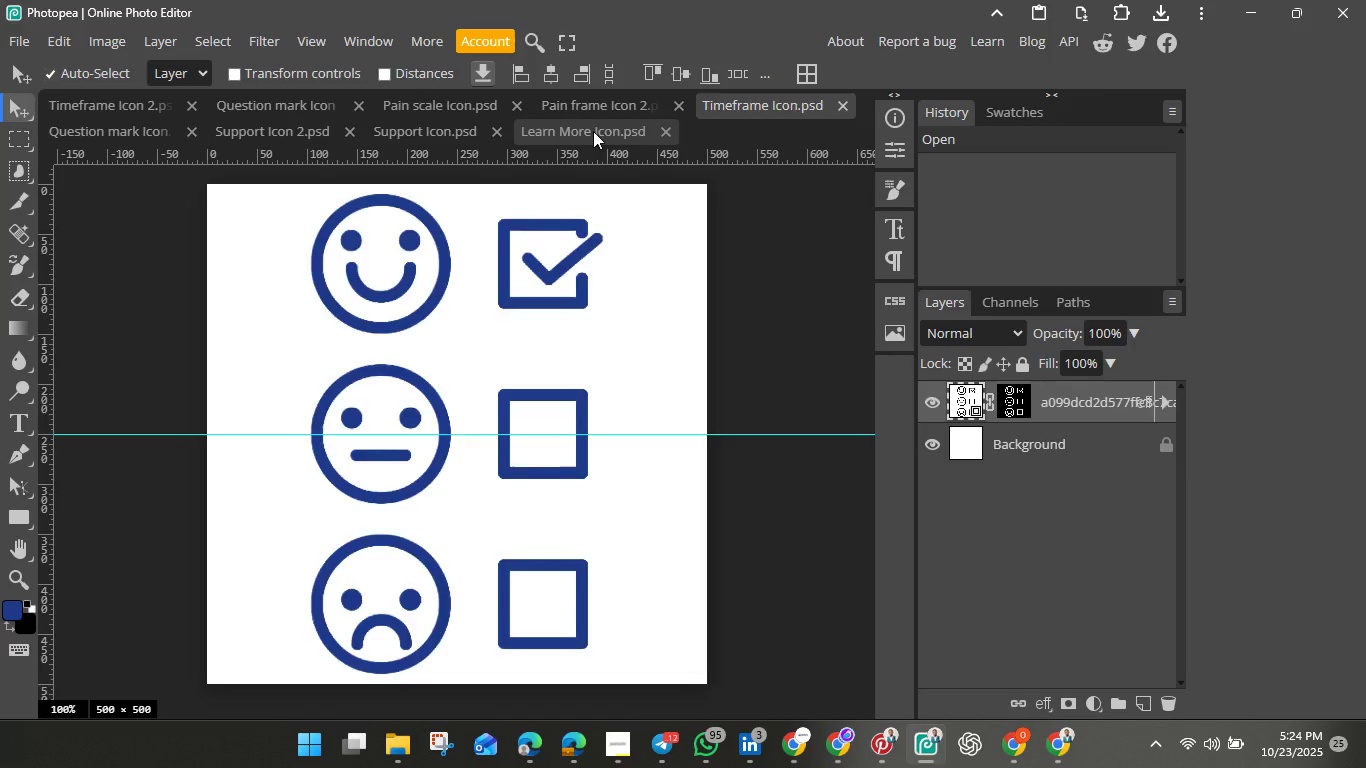 
left_click([593, 131])
 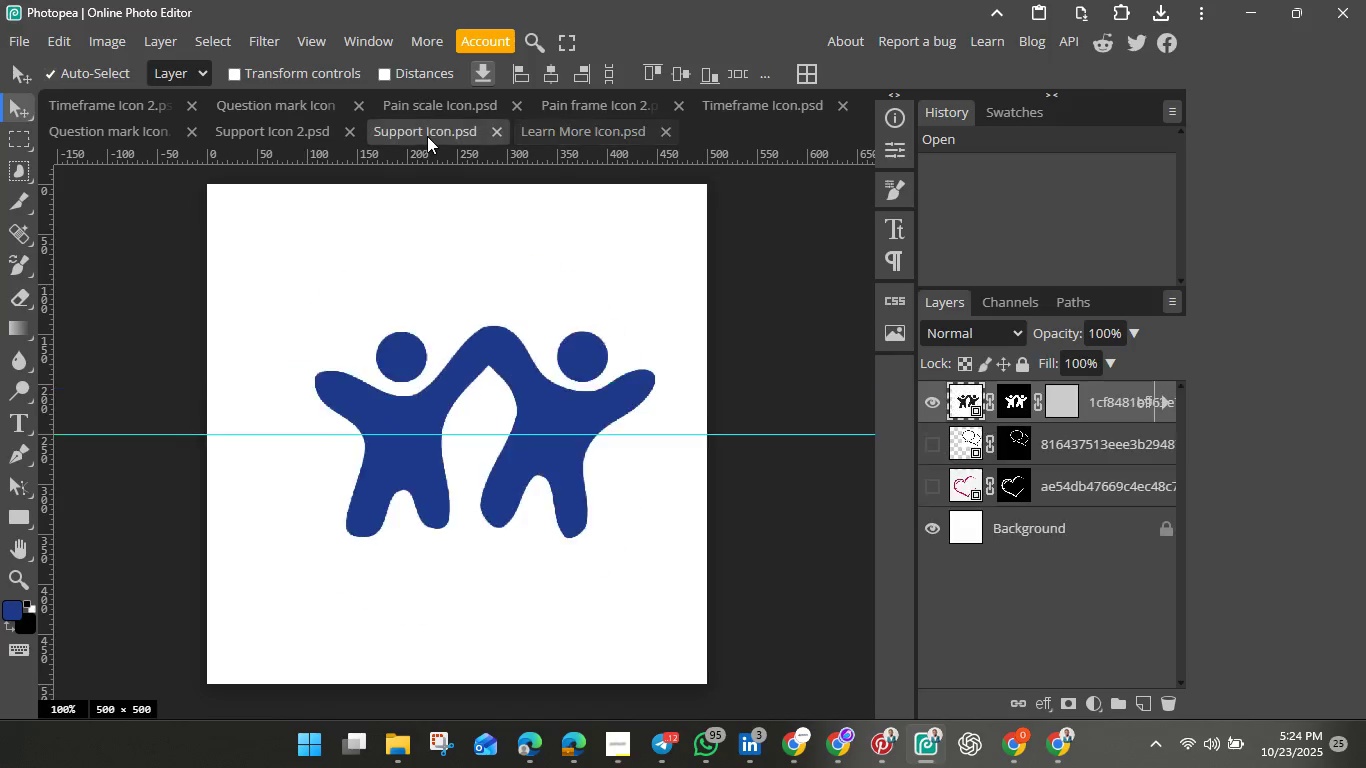 
left_click([427, 136])
 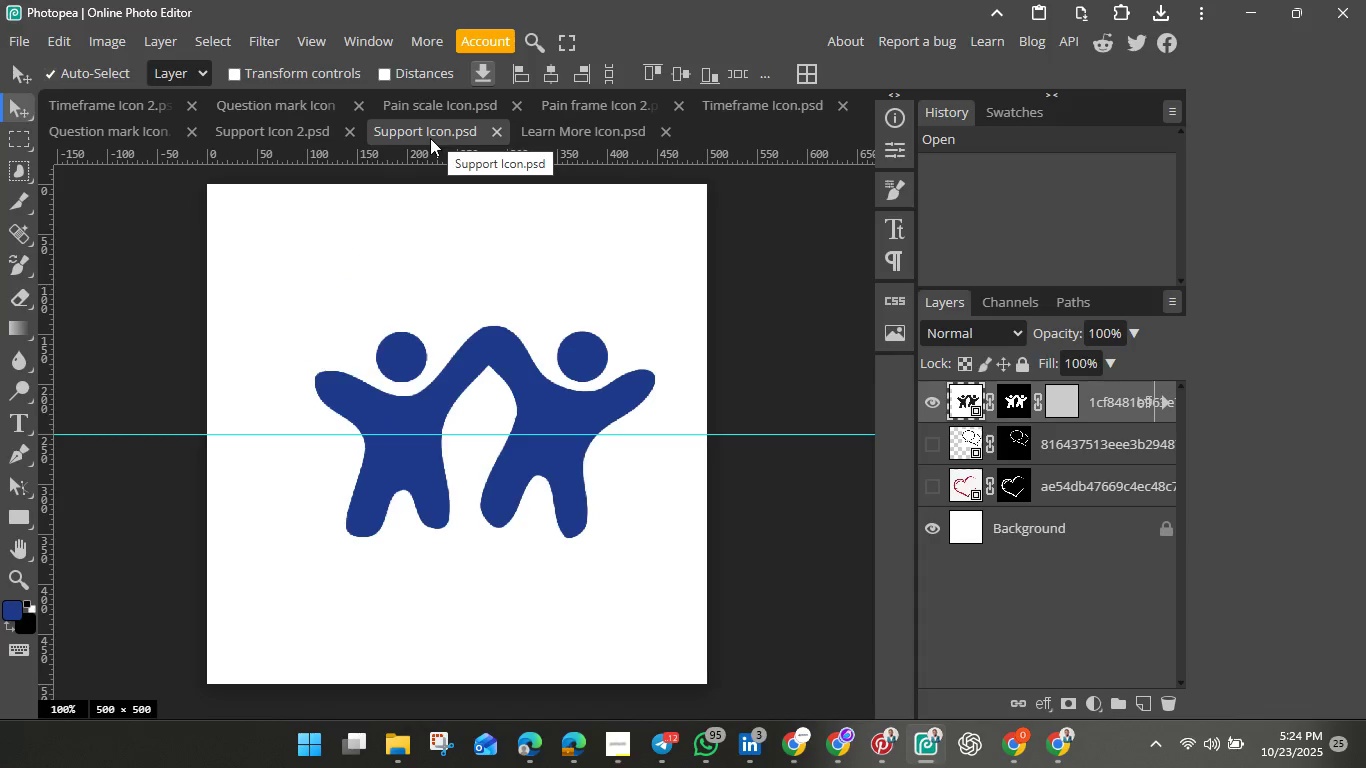 
wait(5.77)
 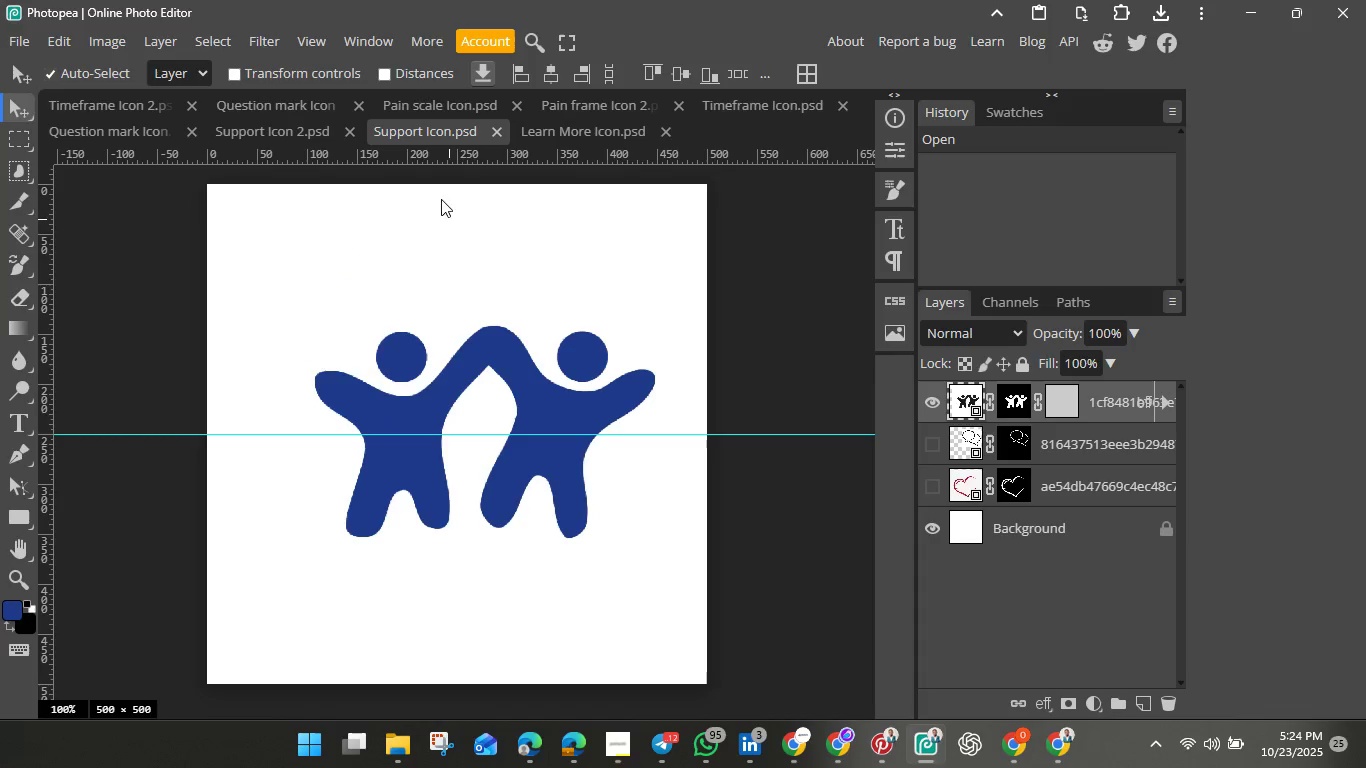 
left_click([14, 37])
 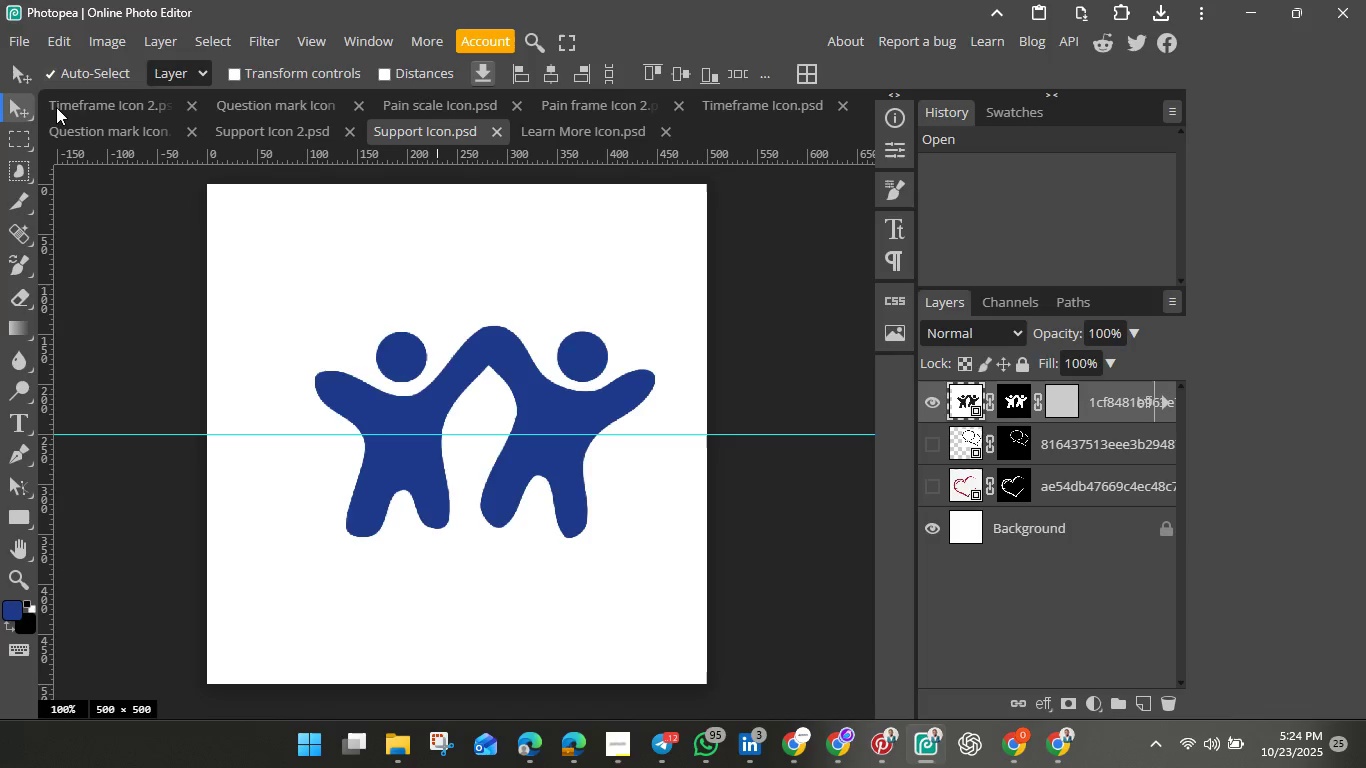 
left_click([56, 107])
 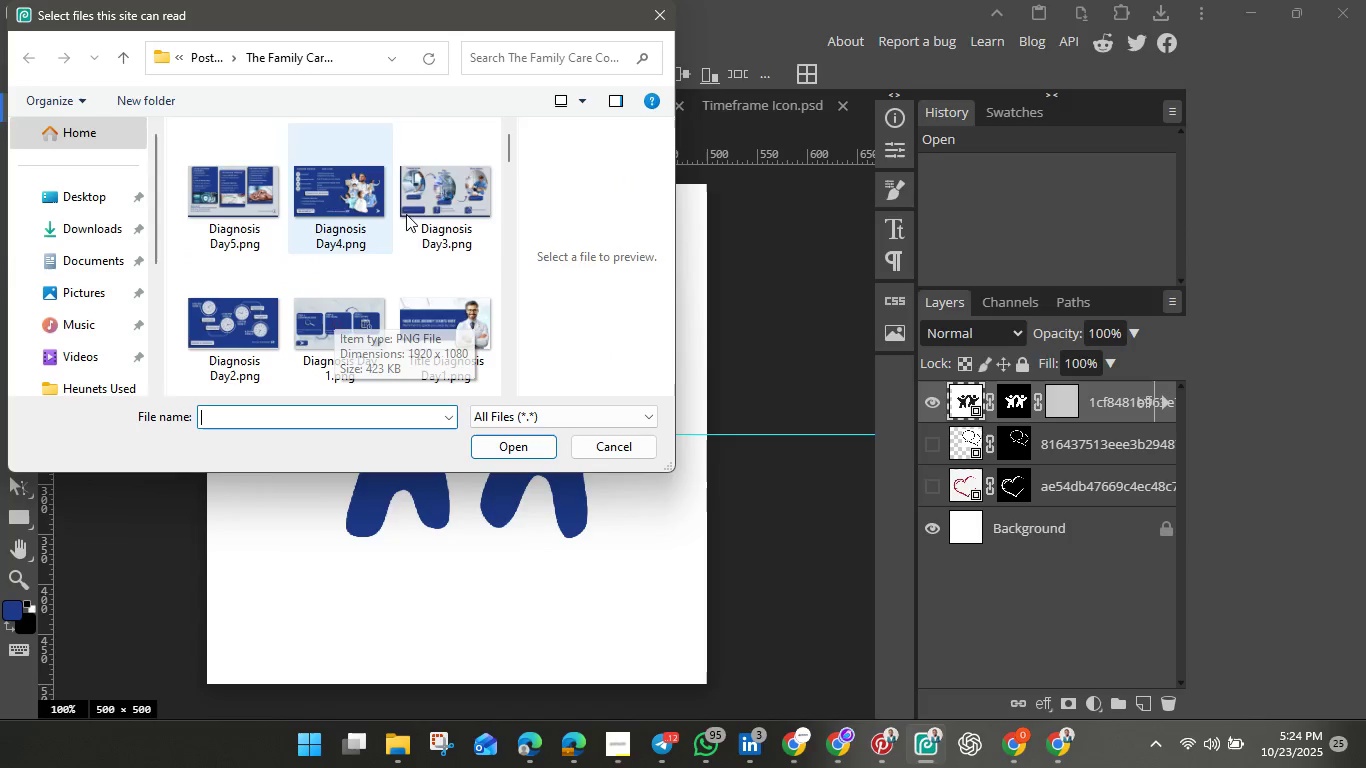 
left_click([546, 57])
 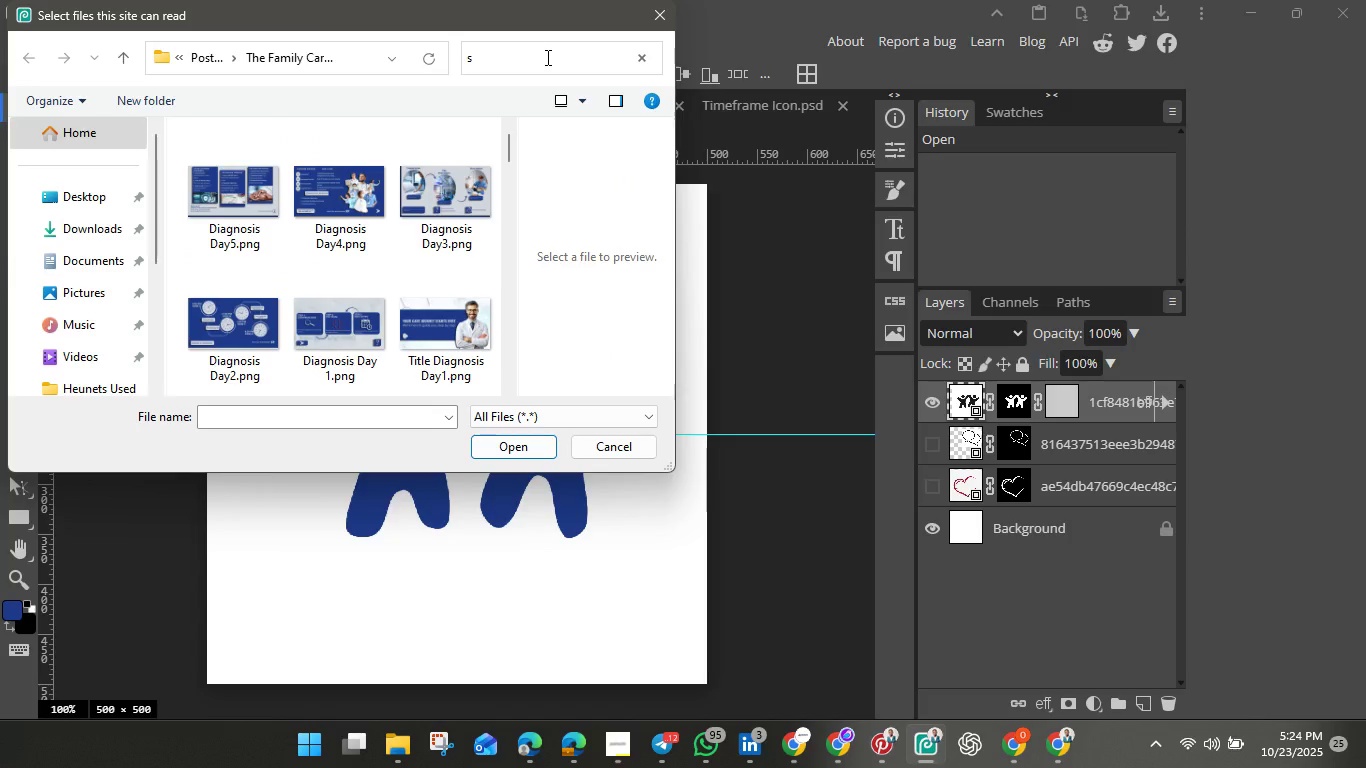 
type(sup)
 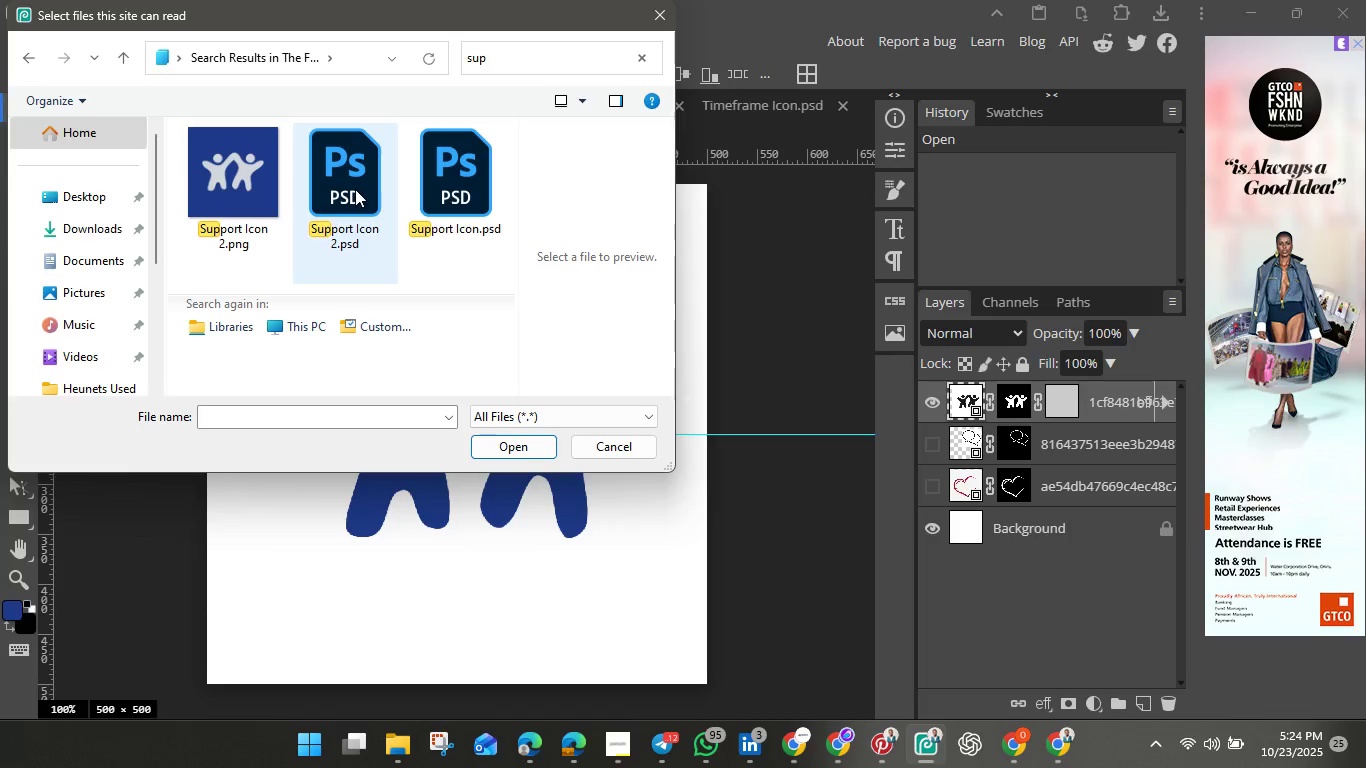 
left_click([460, 182])
 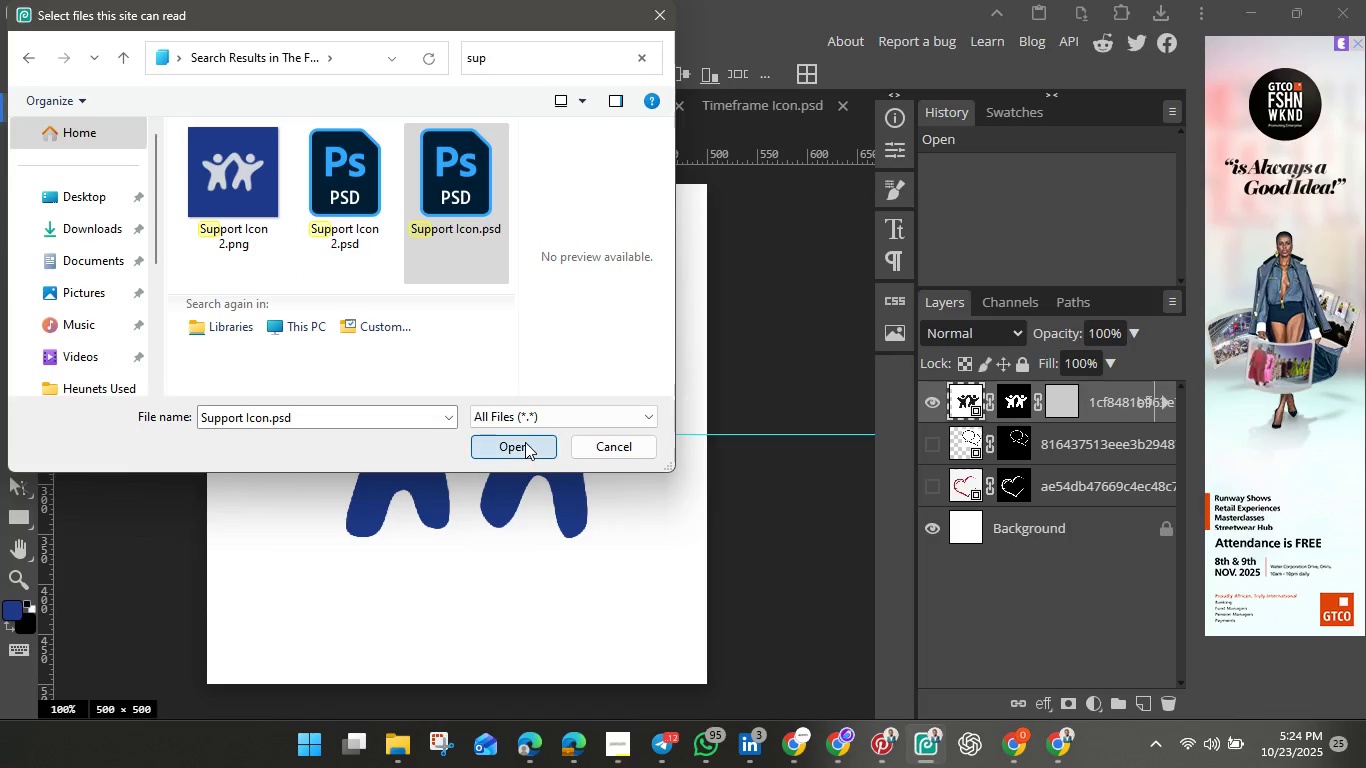 
left_click([525, 442])
 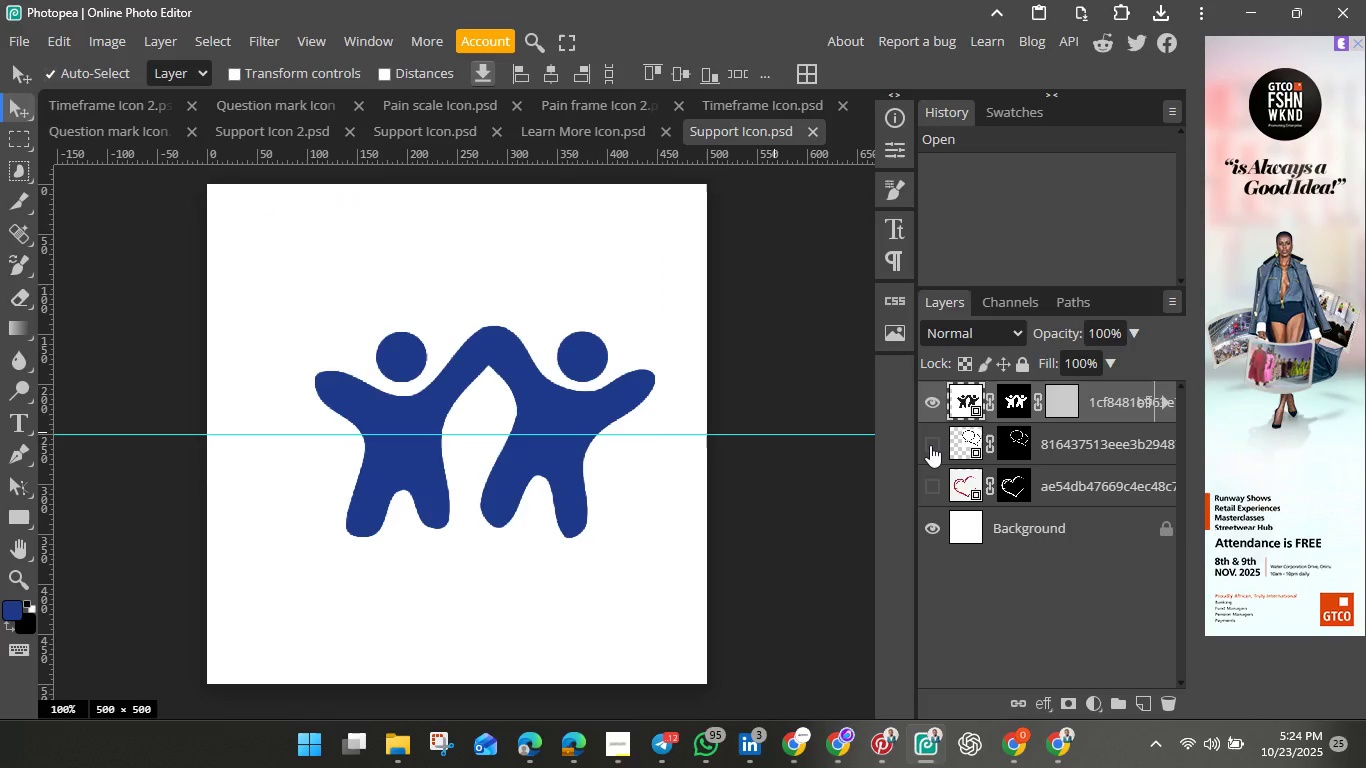 
wait(7.07)
 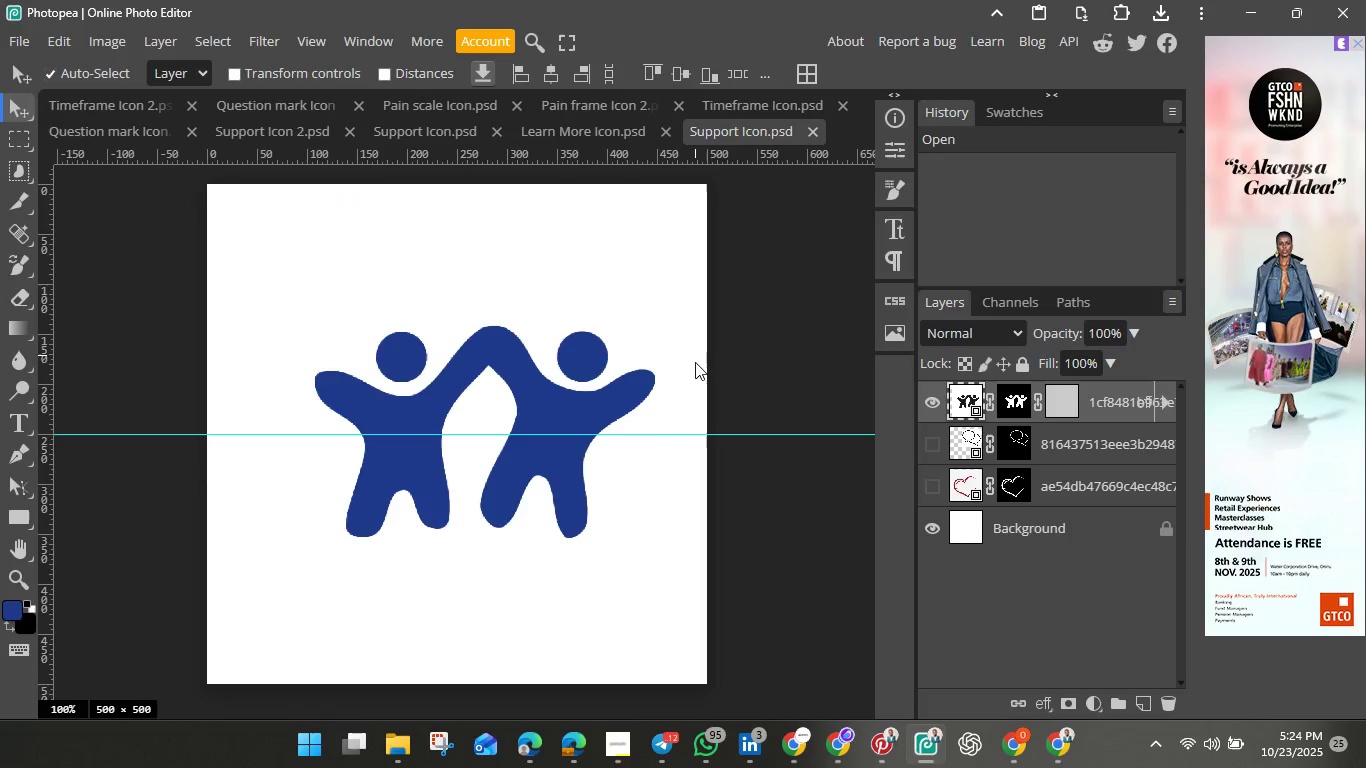 
left_click([936, 480])
 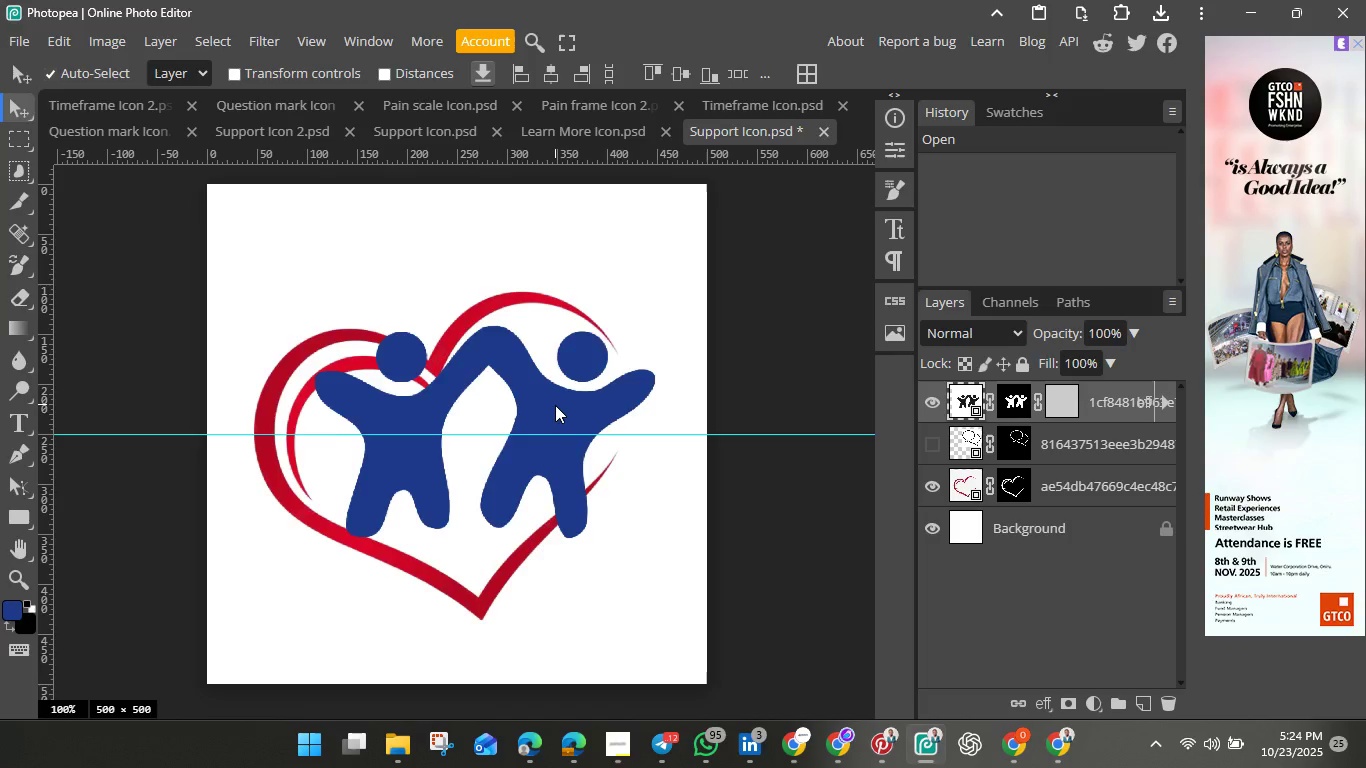 
left_click_drag(start_coordinate=[555, 405], to_coordinate=[565, 421])
 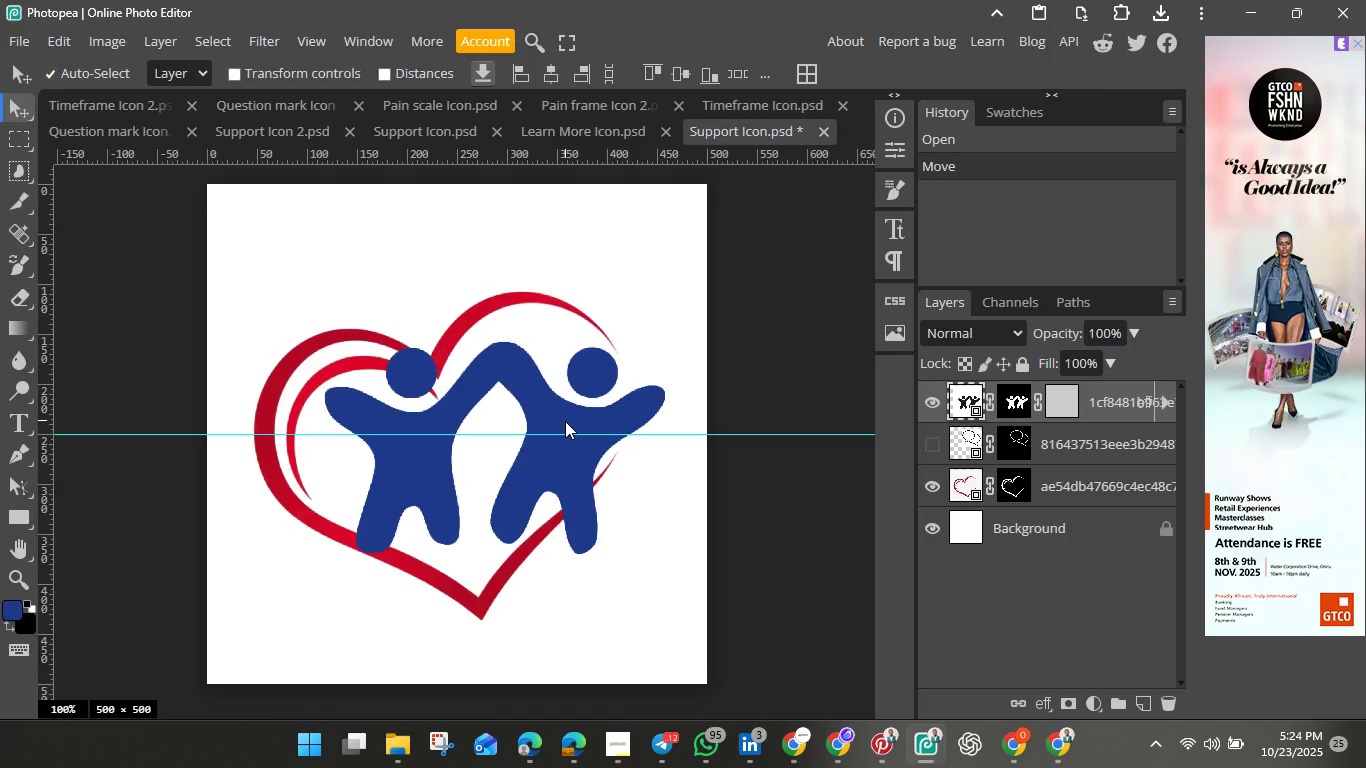 
key(Control+T)
 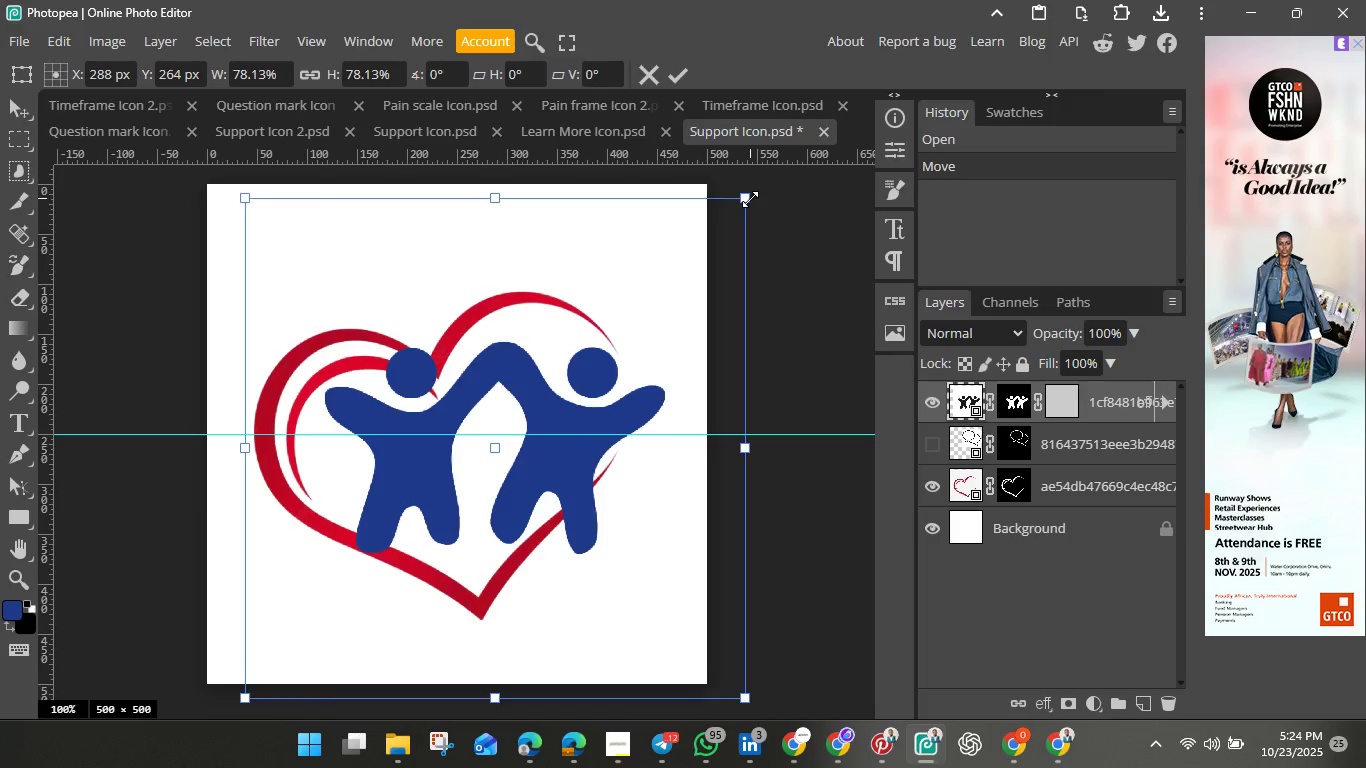 
left_click_drag(start_coordinate=[750, 199], to_coordinate=[701, 242])
 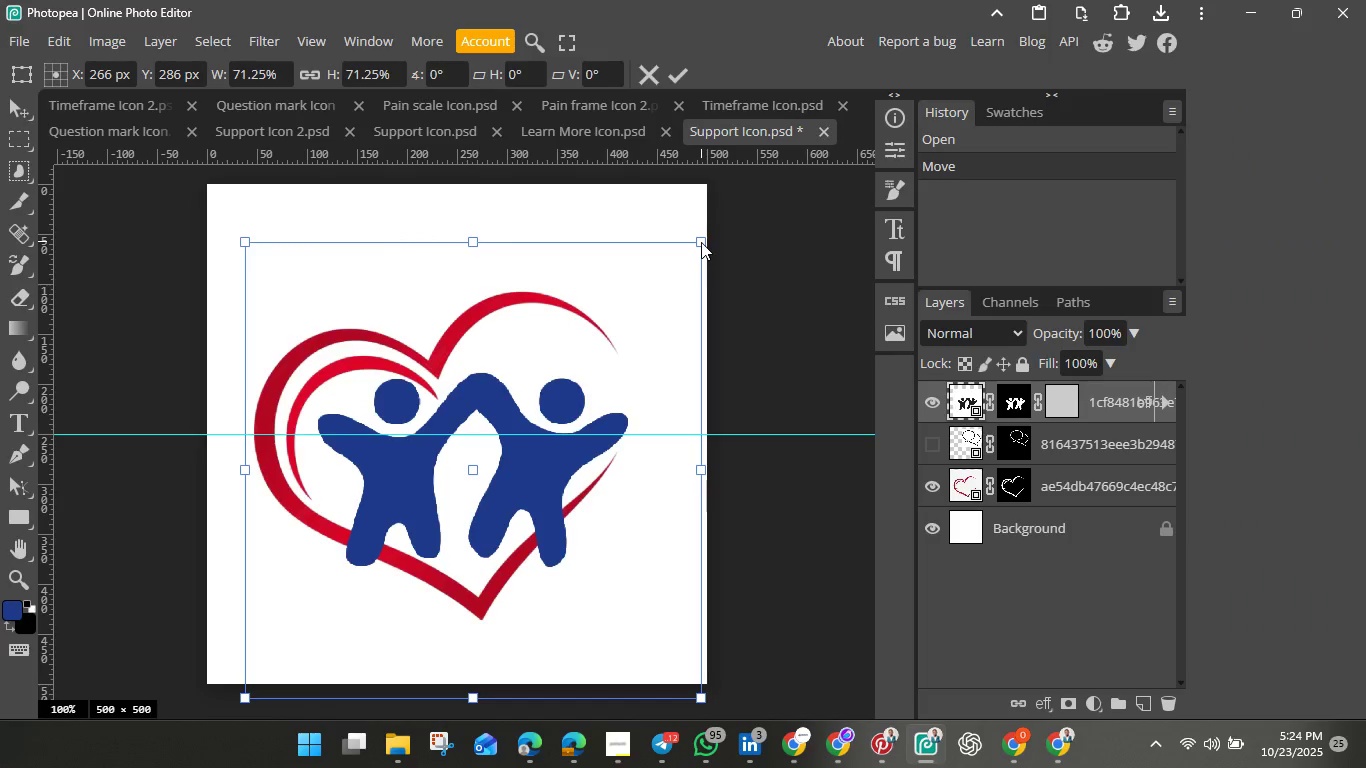 
key(Control+Z)
 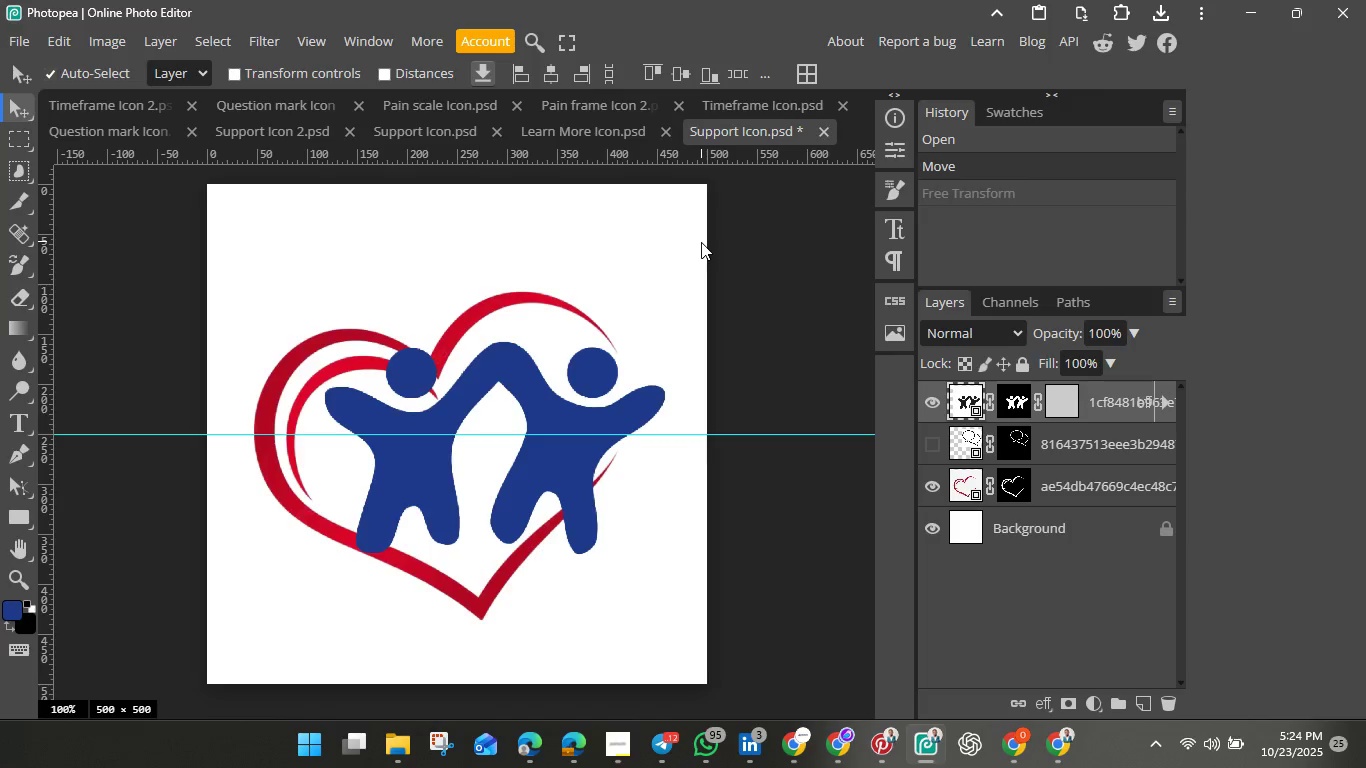 
key(Control+T)
 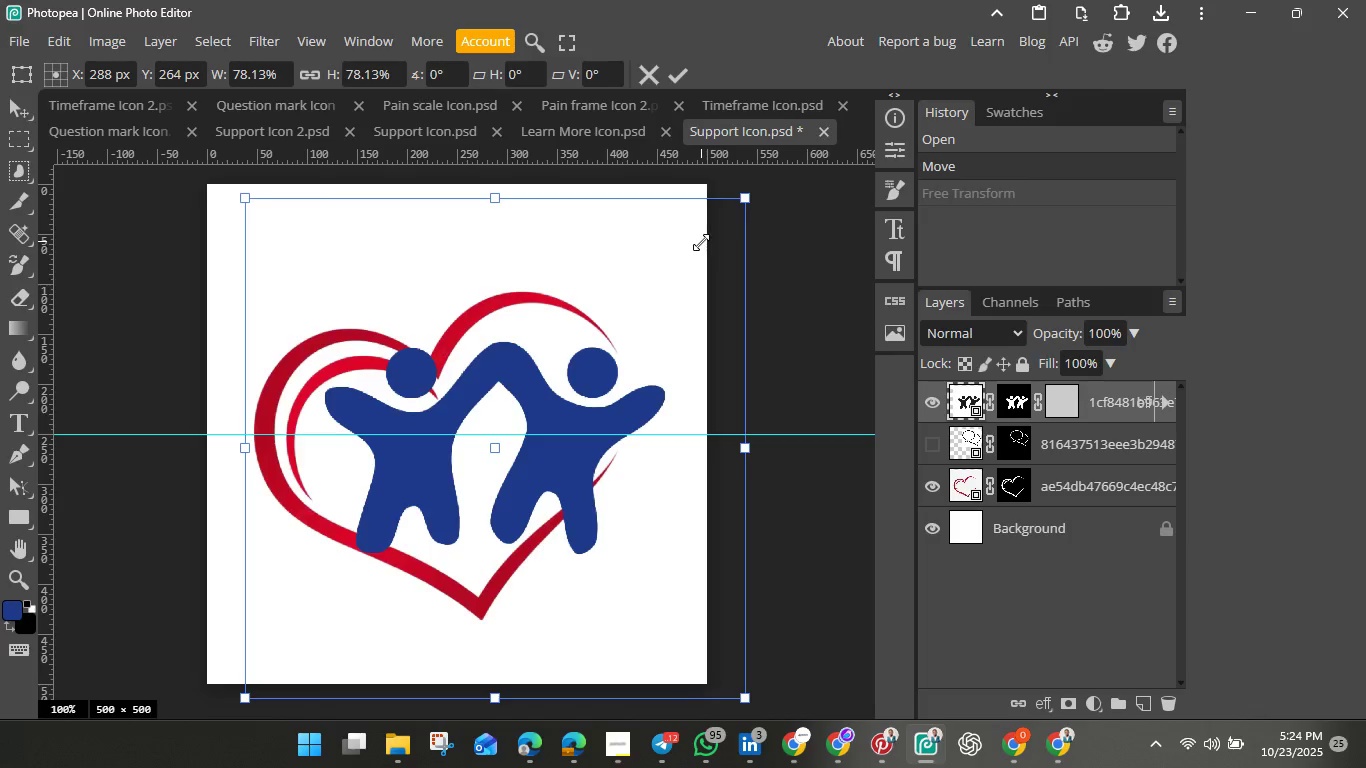 
hold_key(key=ShiftLeft, duration=1.51)
left_click_drag(start_coordinate=[745, 201], to_coordinate=[545, 354])
 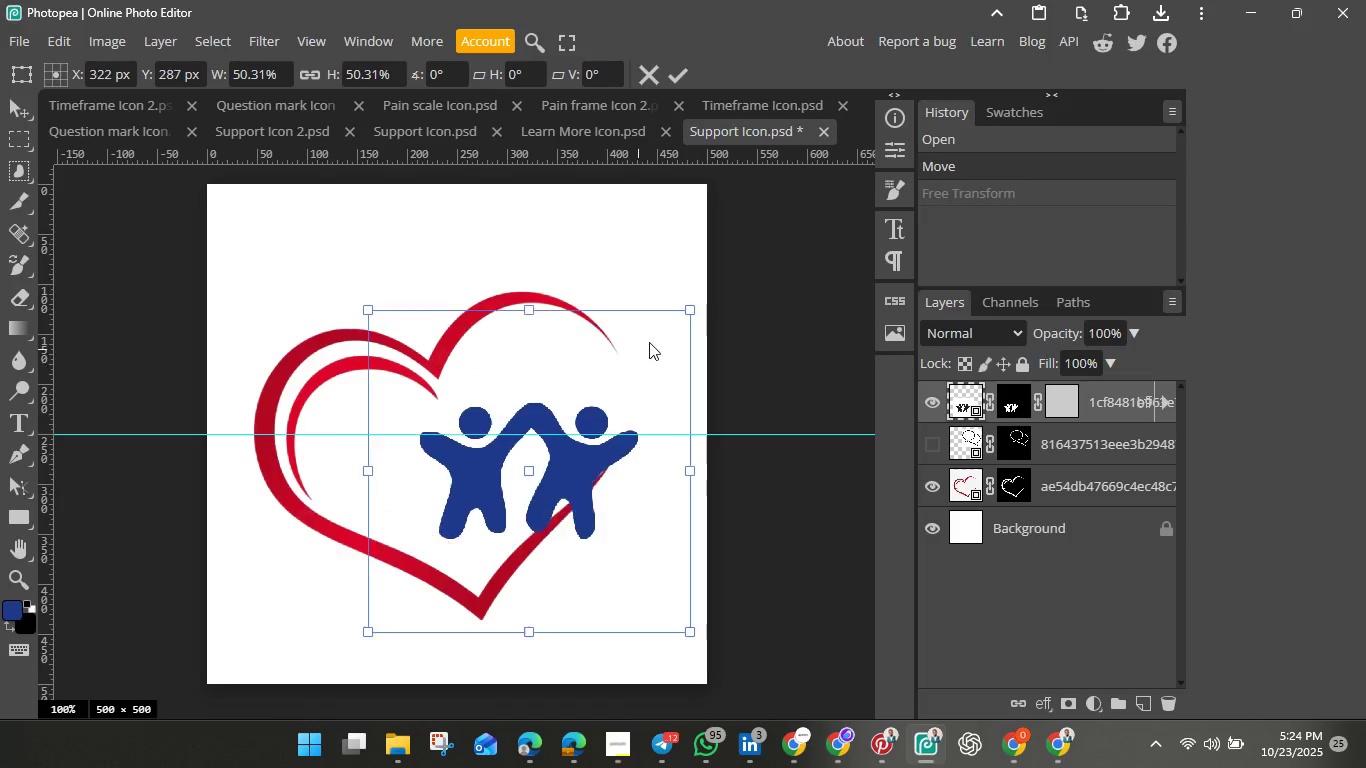 
hold_key(key=ShiftLeft, duration=1.3)
 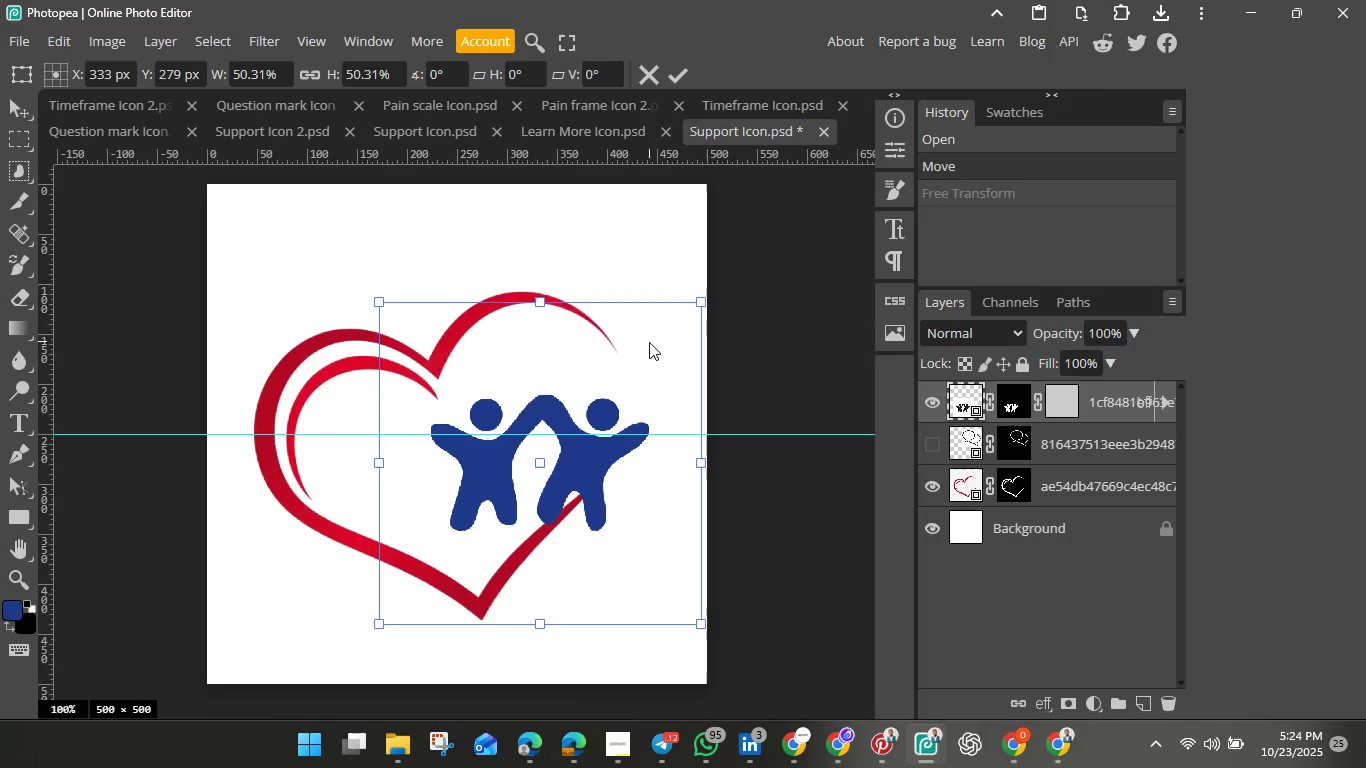 
left_click_drag(start_coordinate=[515, 416], to_coordinate=[675, 289])
 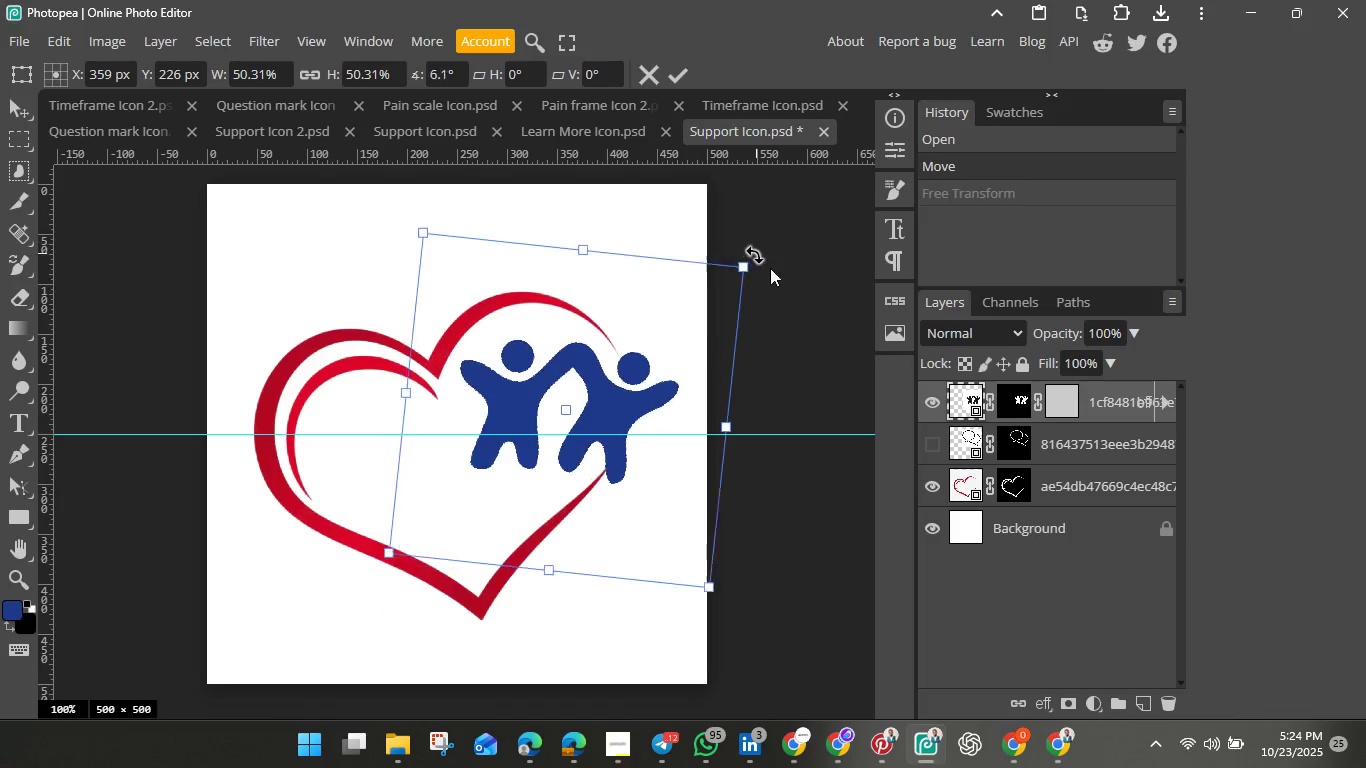 
left_click_drag(start_coordinate=[735, 238], to_coordinate=[776, 379])
 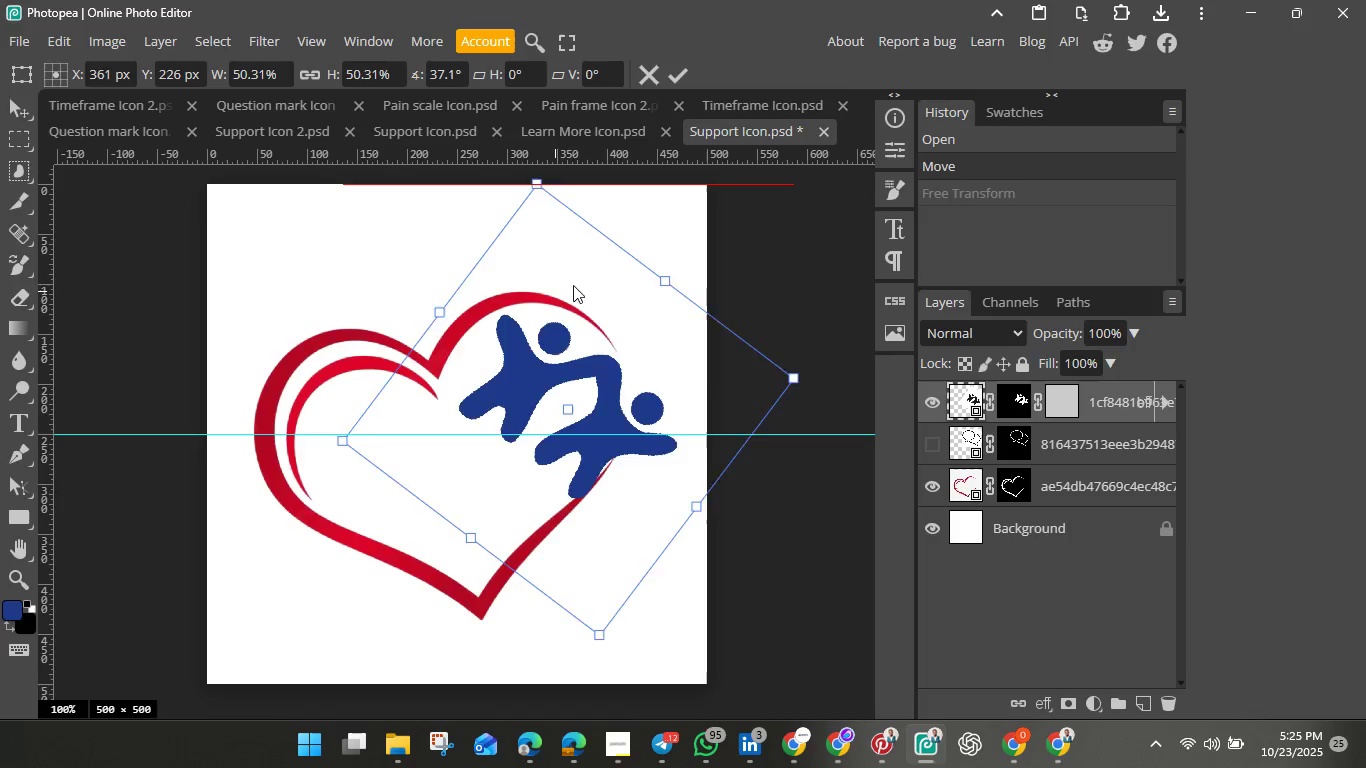 
left_click_drag(start_coordinate=[553, 292], to_coordinate=[652, 320])
 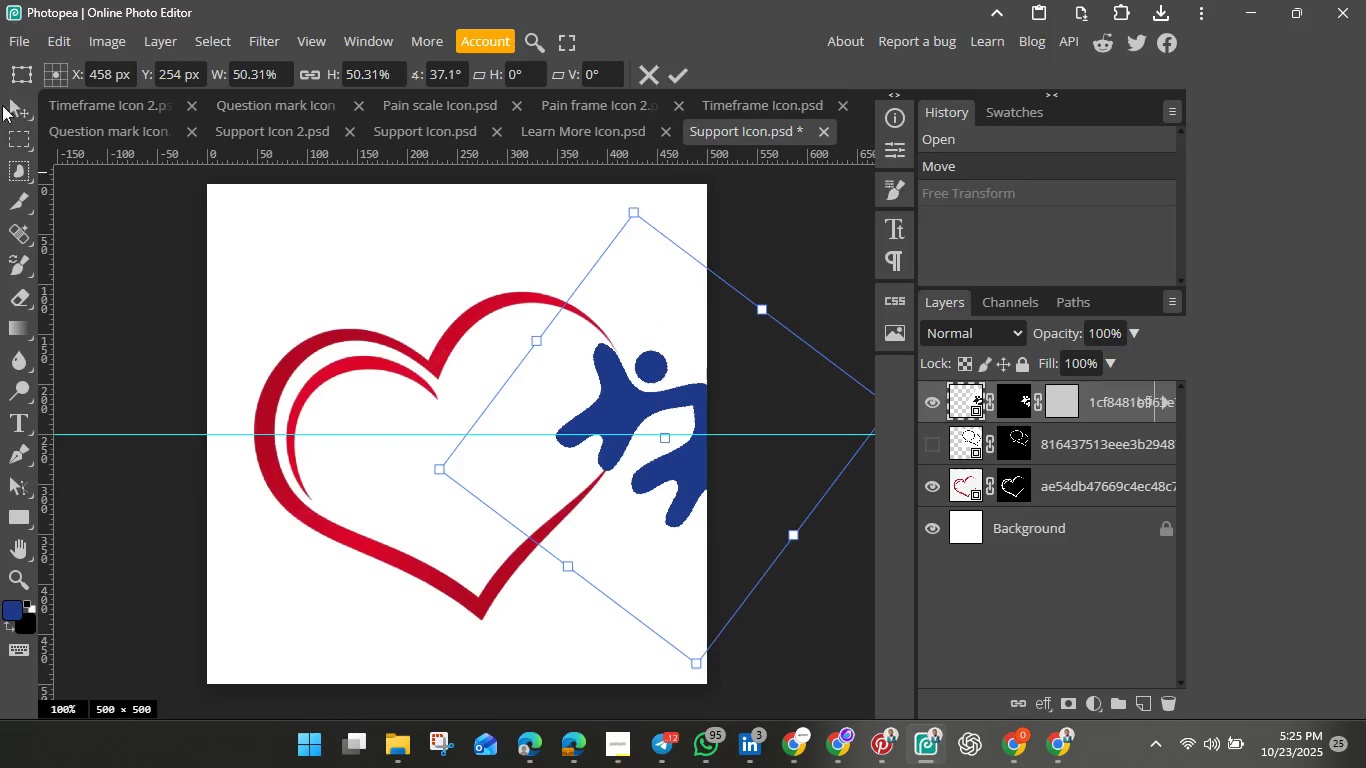 
wait(5.03)
 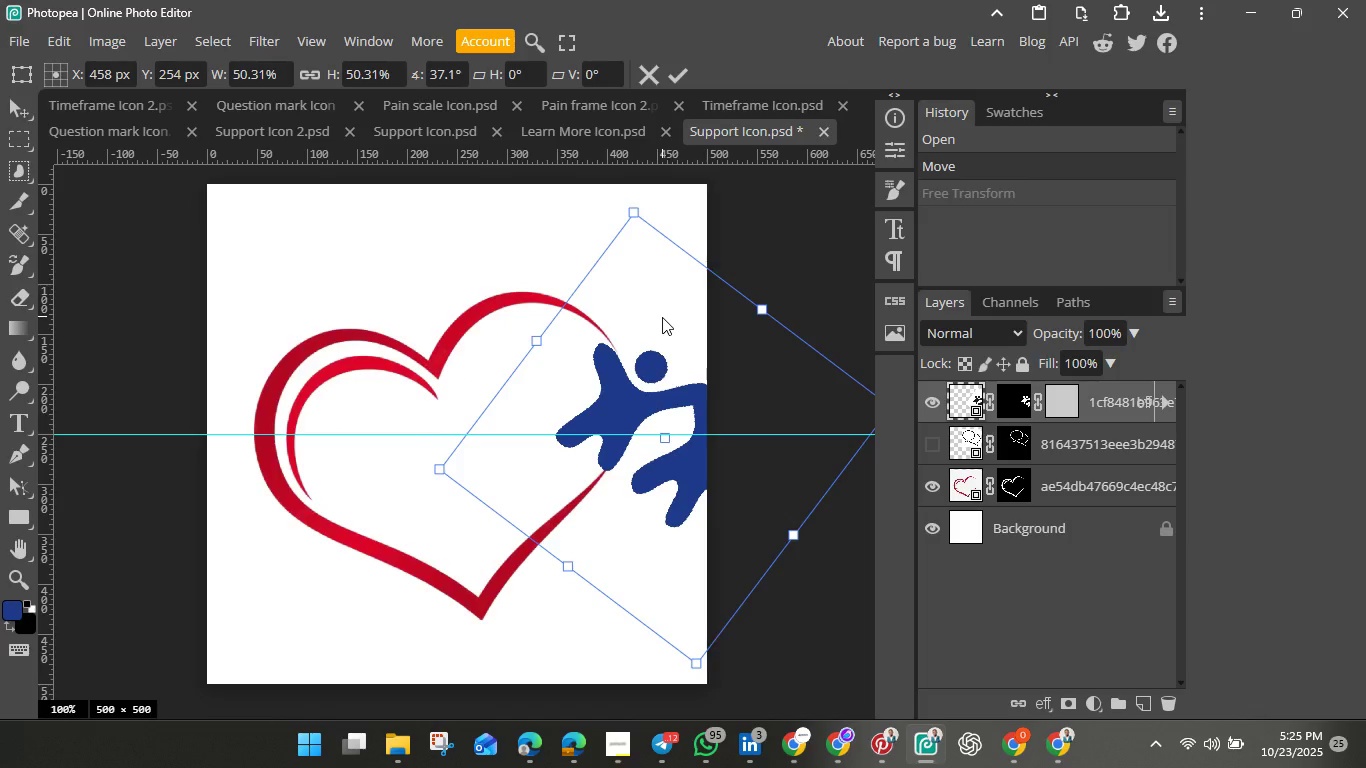 
left_click([67, 32])
 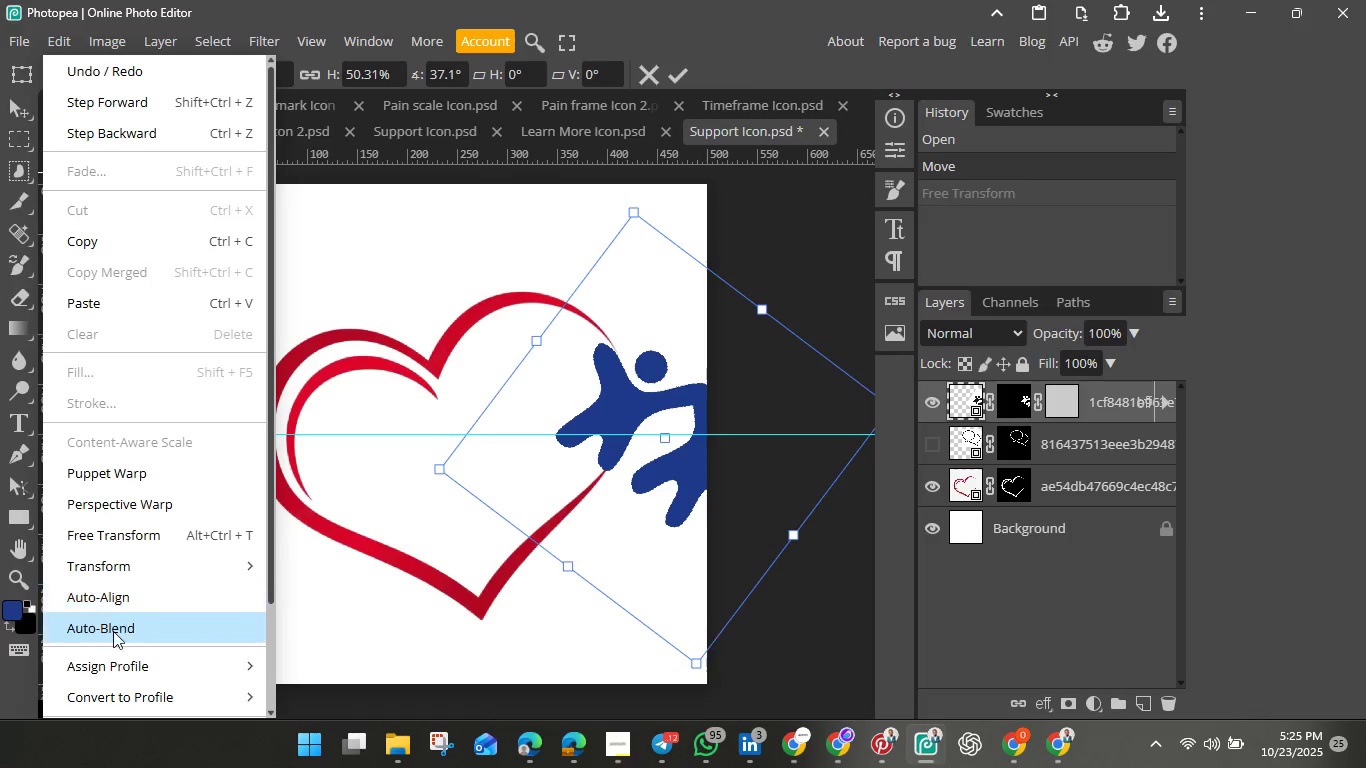 
wait(11.24)
 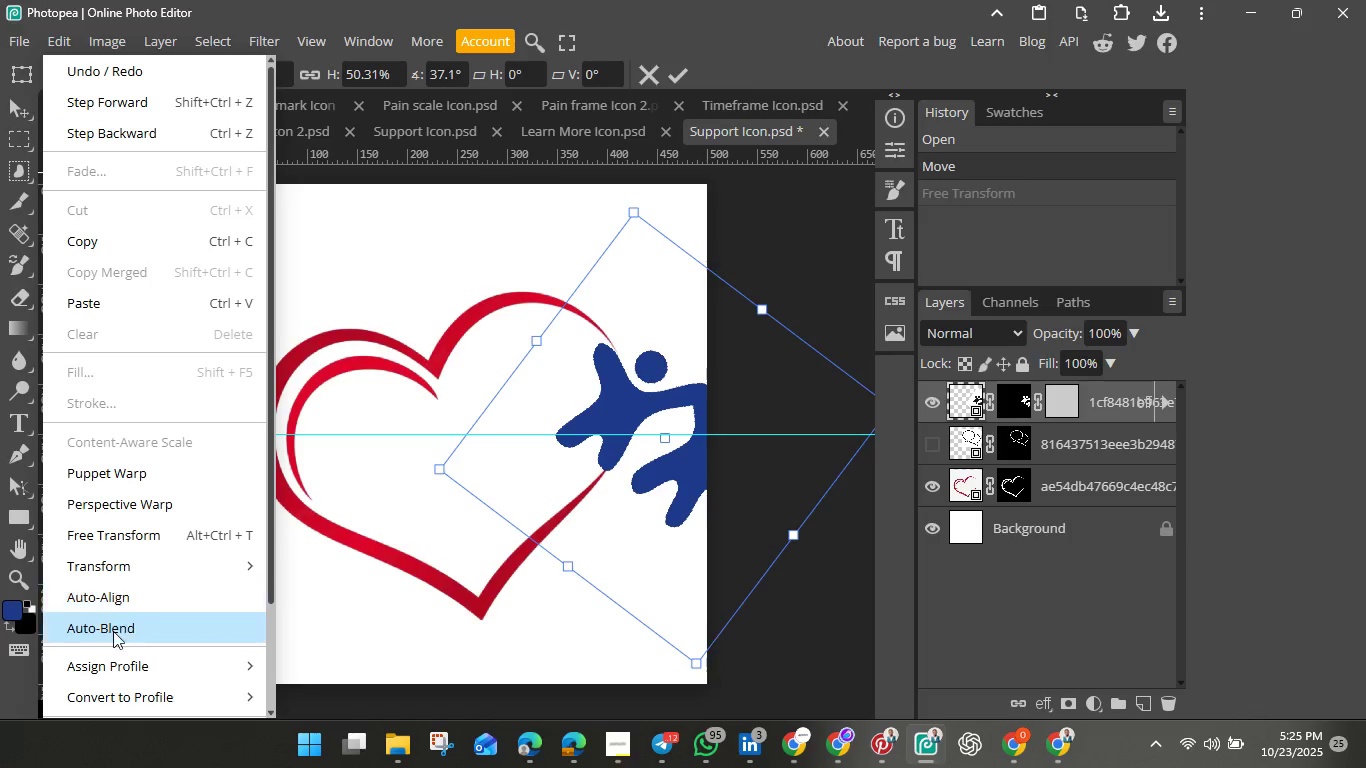 
mouse_move([175, 409])
 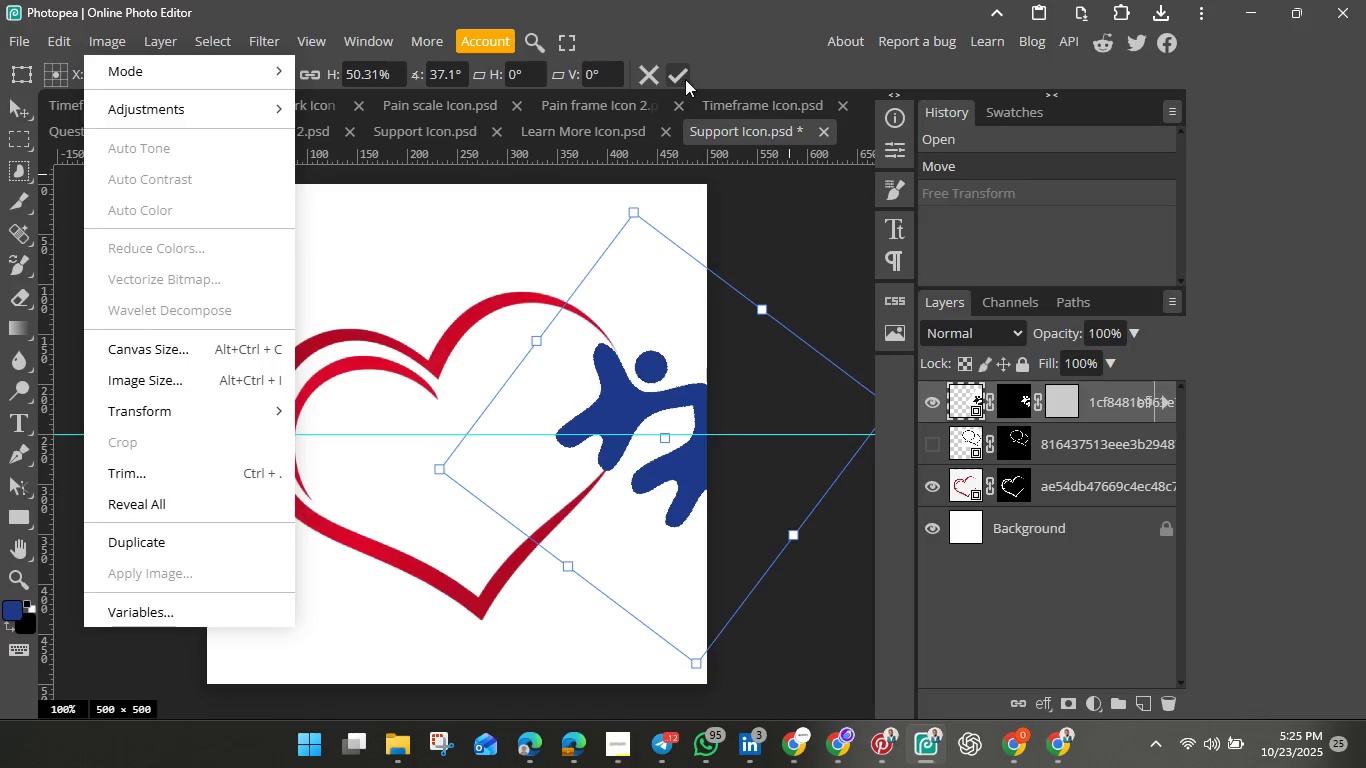 
left_click([685, 79])
 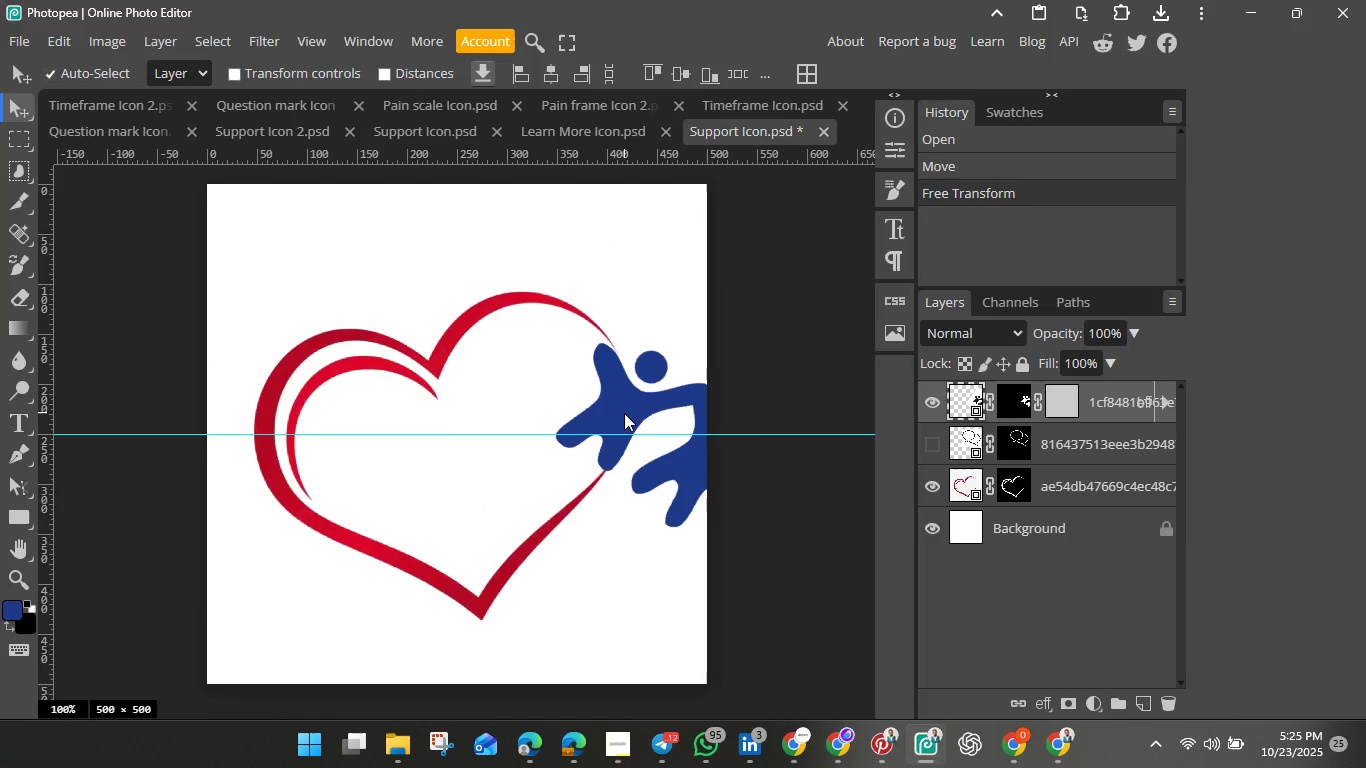 
left_click([624, 413])
 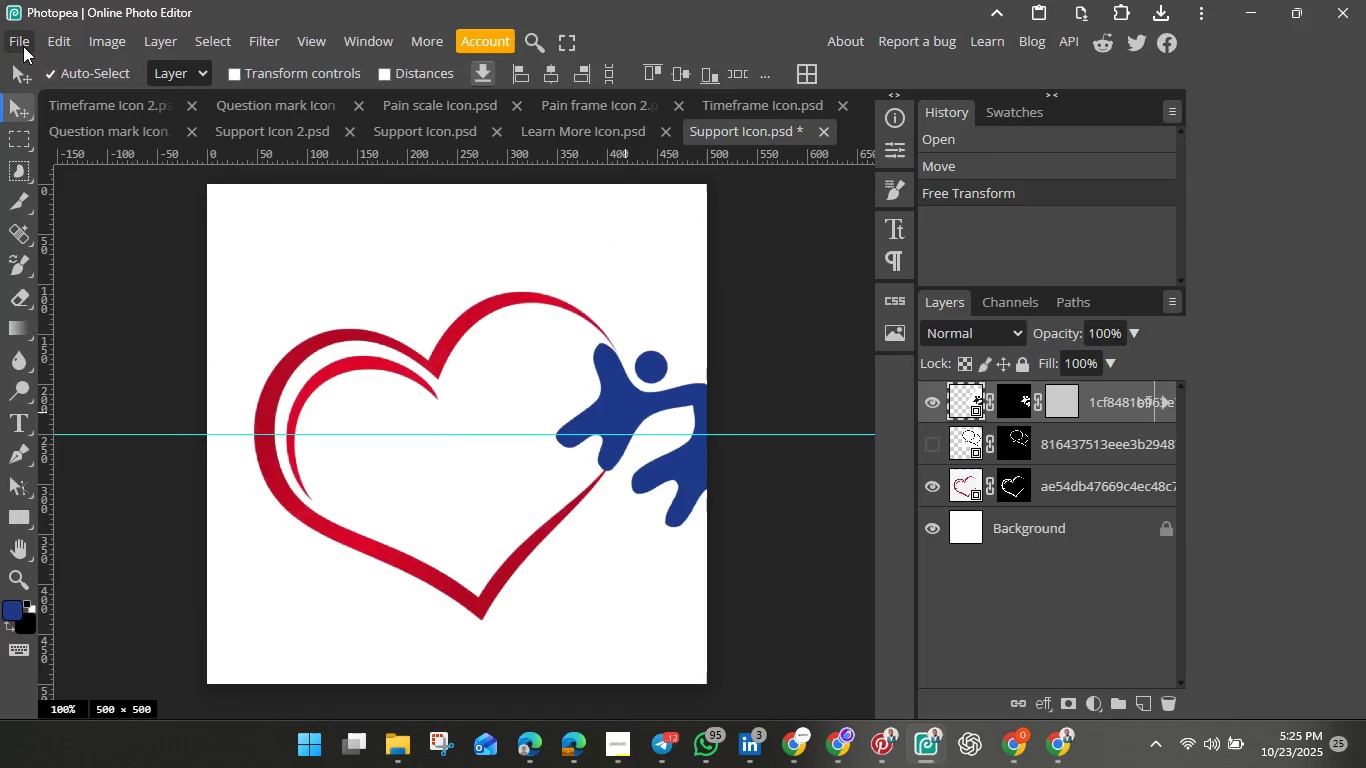 
left_click([23, 46])
 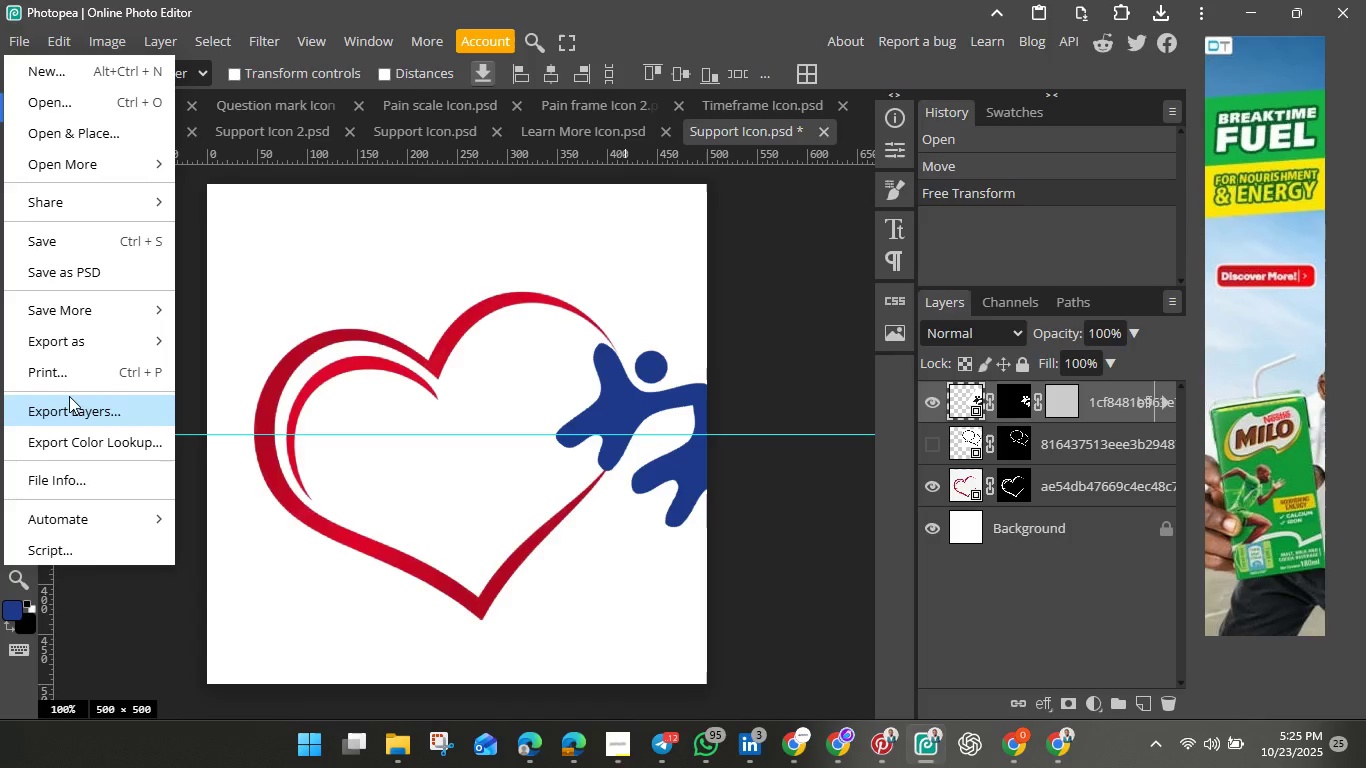 
wait(17.2)
 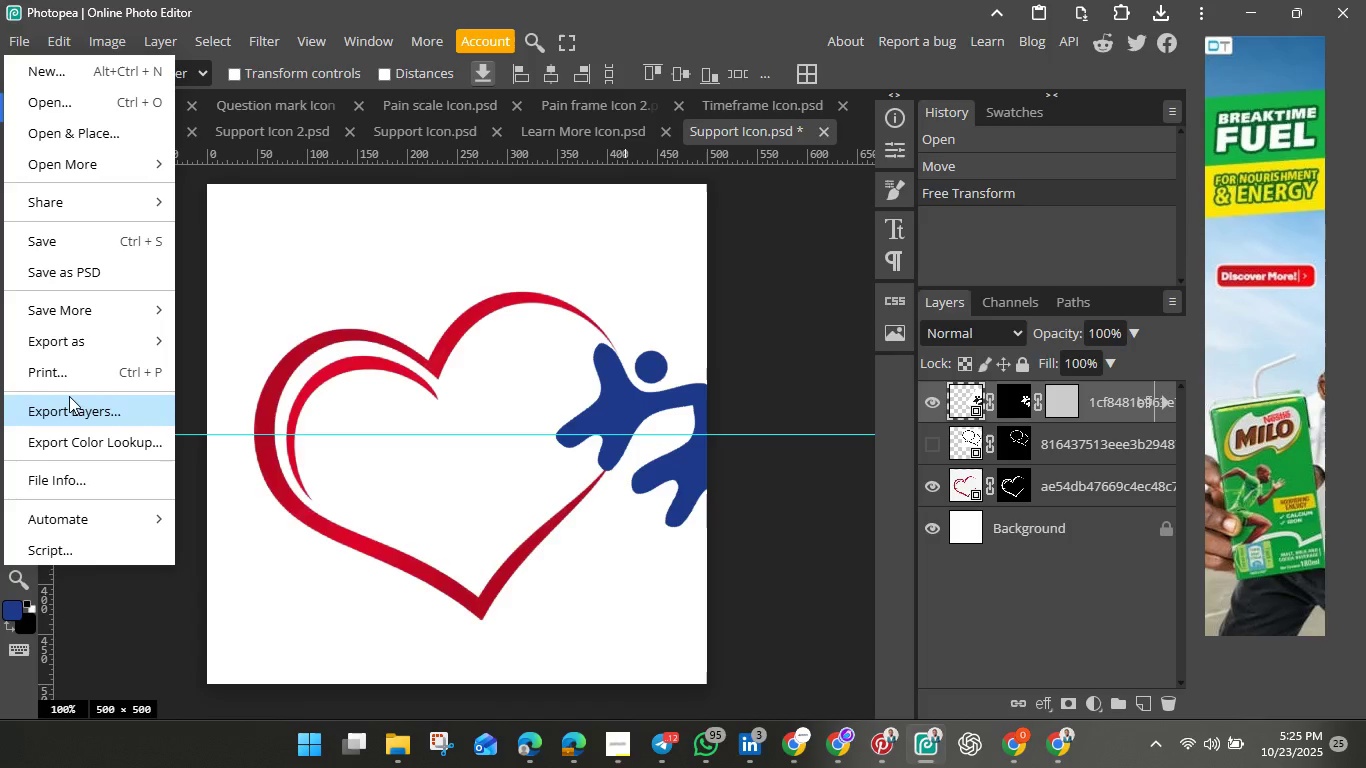 
left_click([25, 42])
 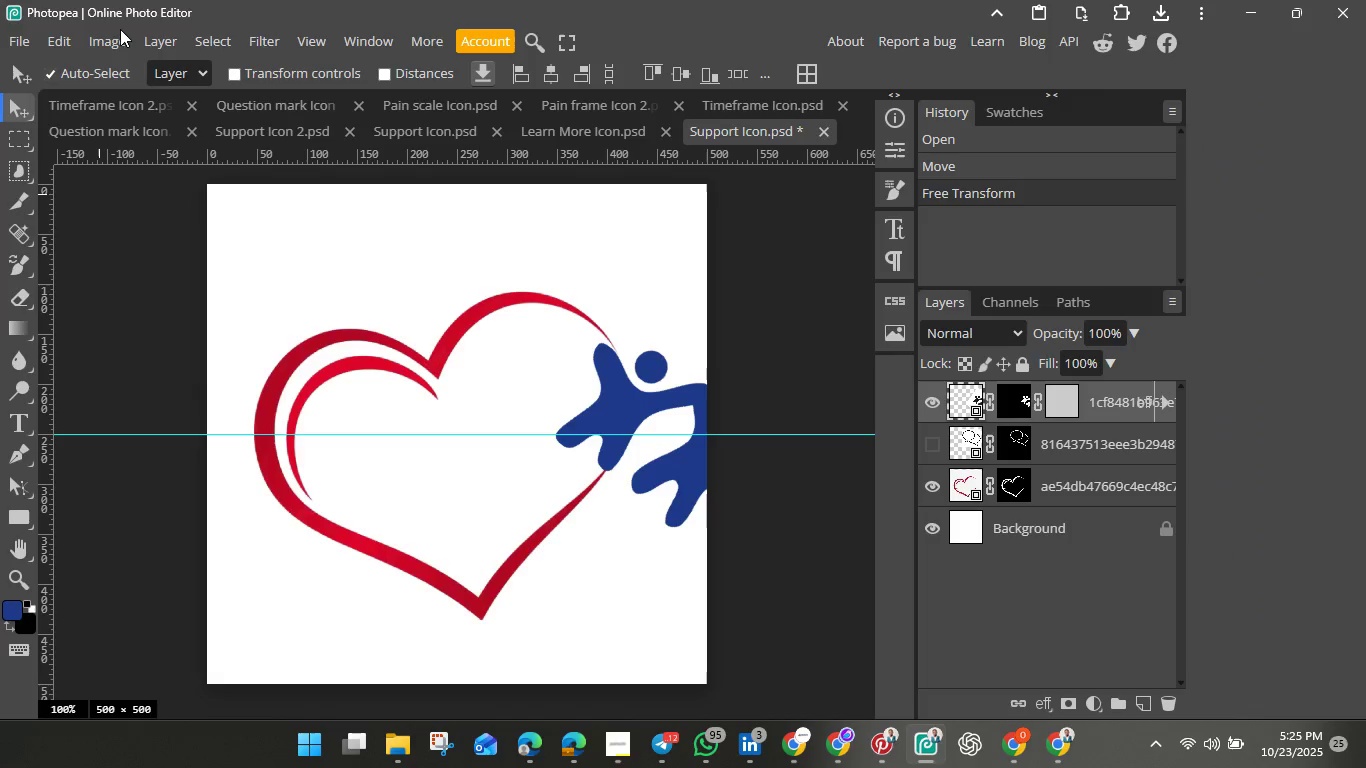 
left_click([119, 39])
 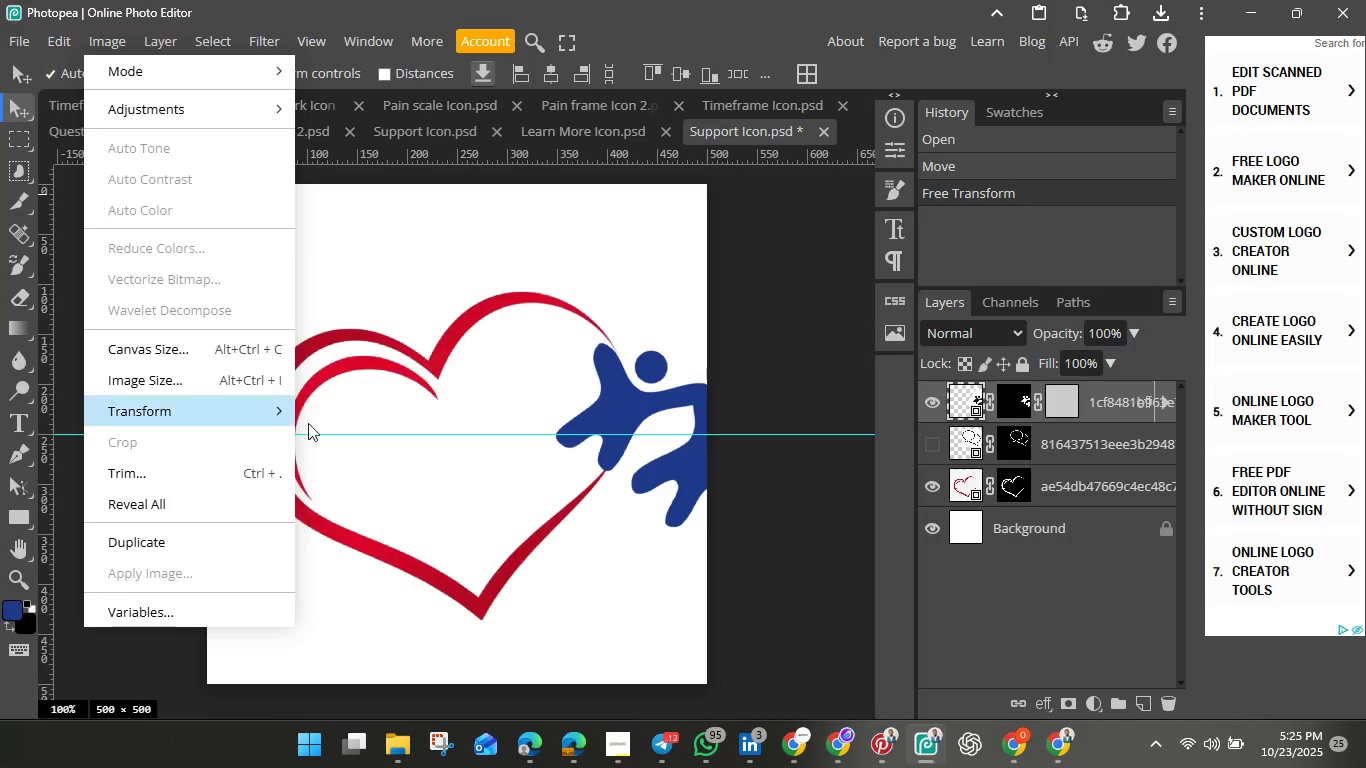 
wait(5.68)
 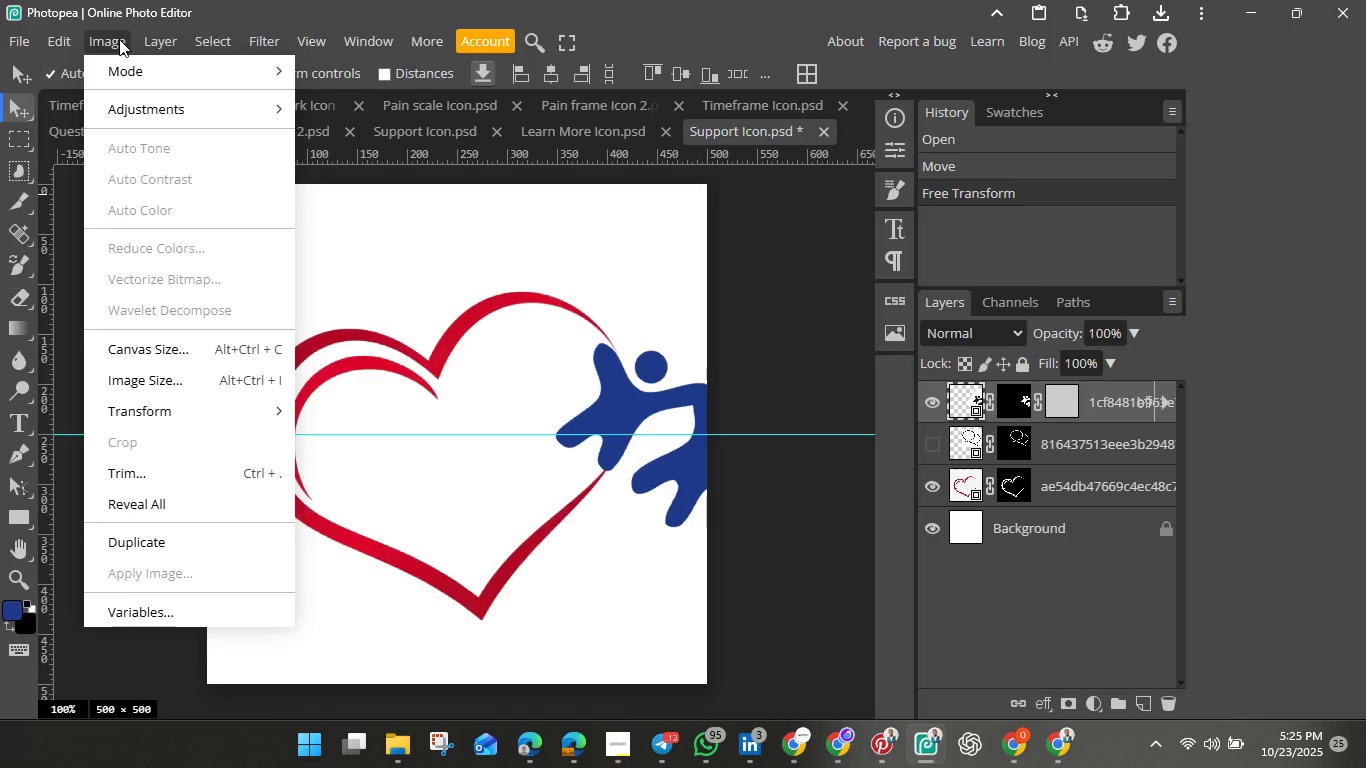 
left_click([610, 403])
 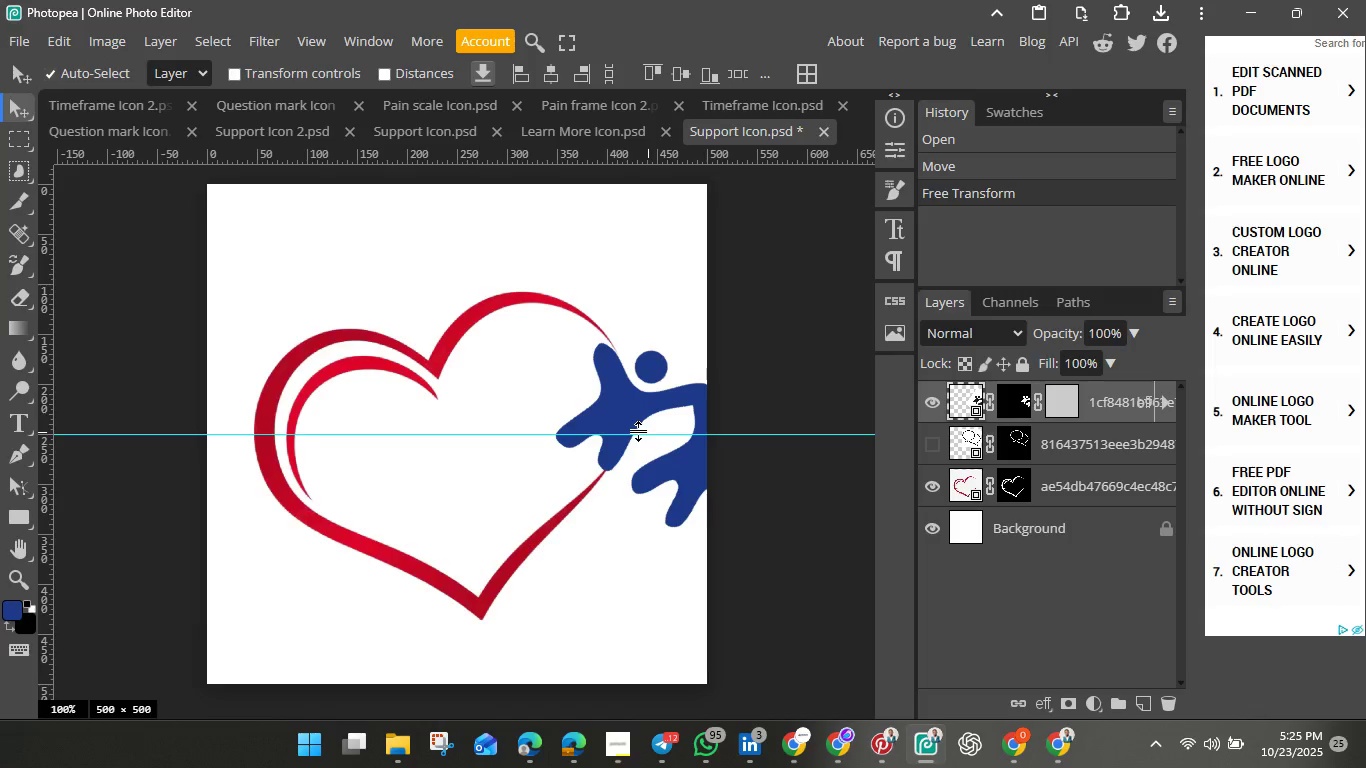 
right_click([611, 415])
 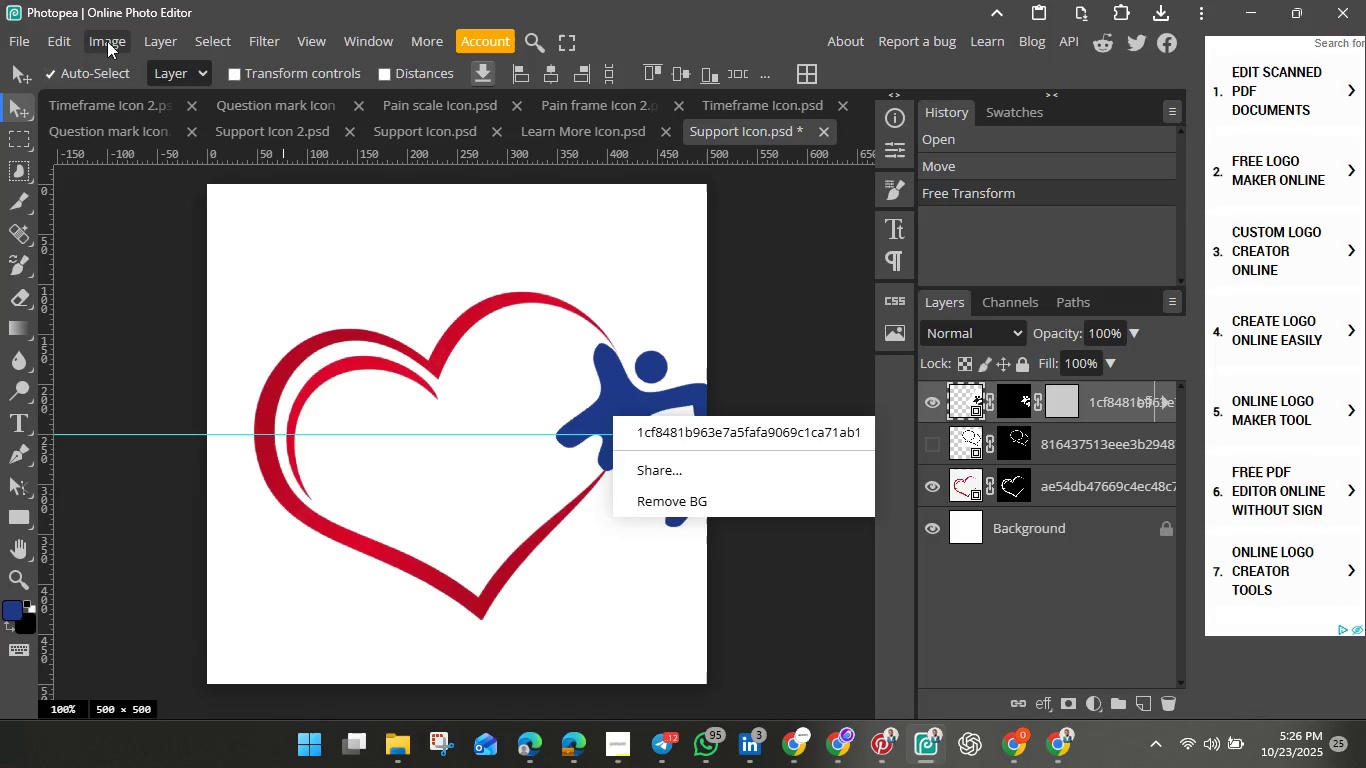 
left_click([107, 41])
 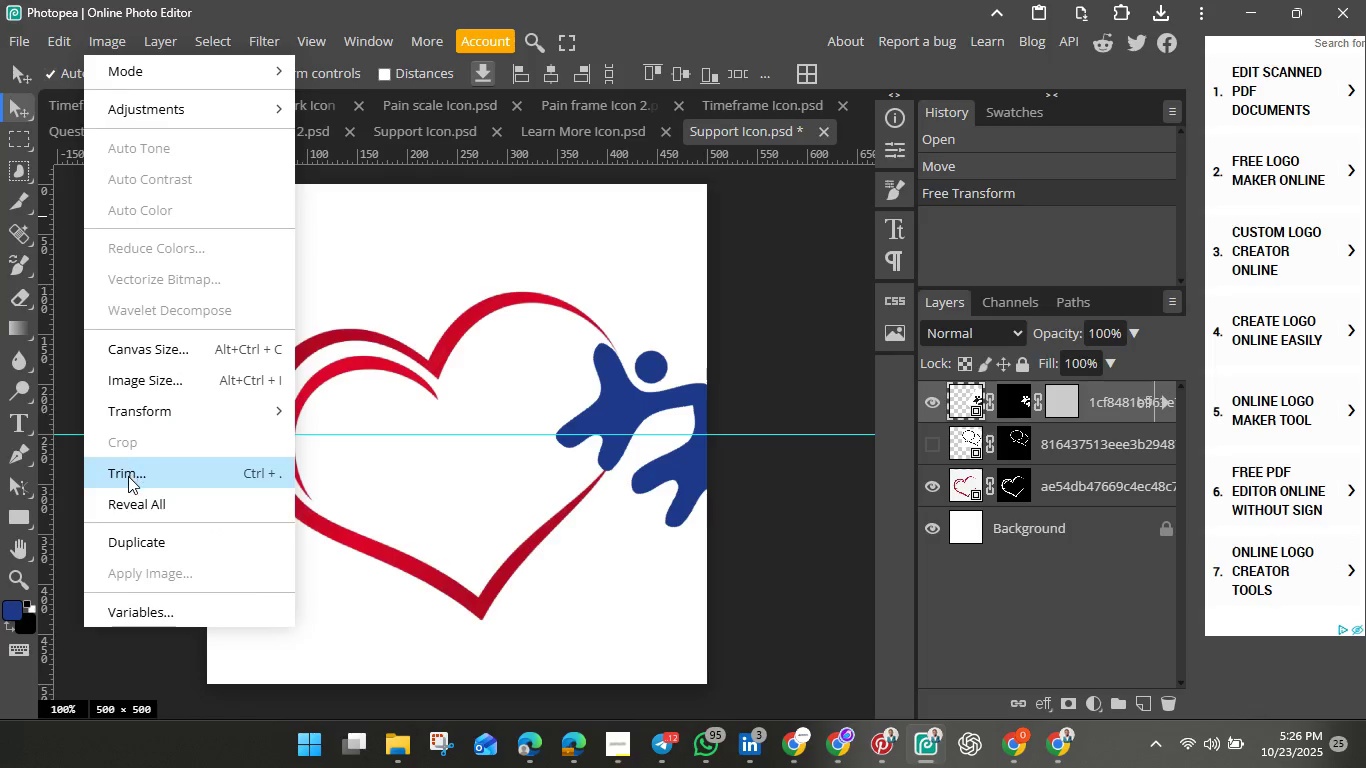 
wait(6.4)
 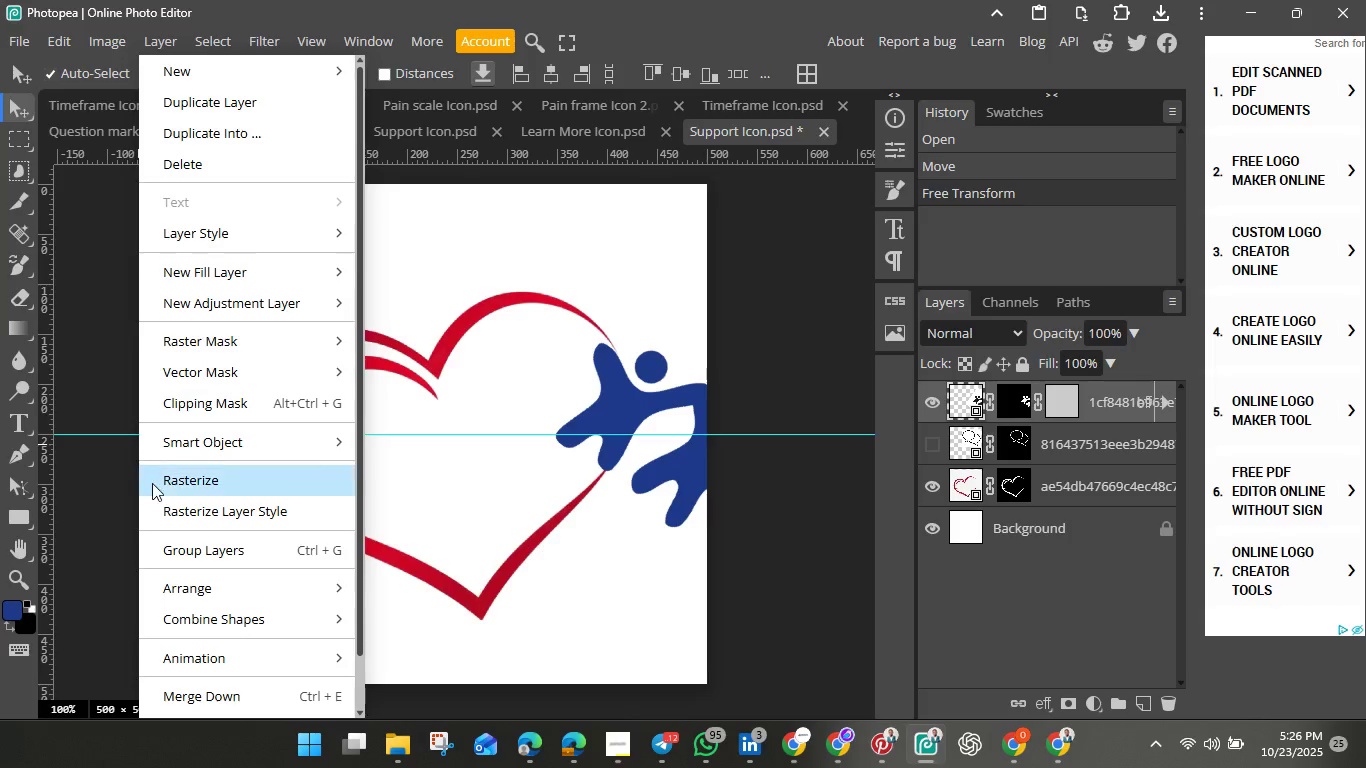 
left_click([128, 476])
 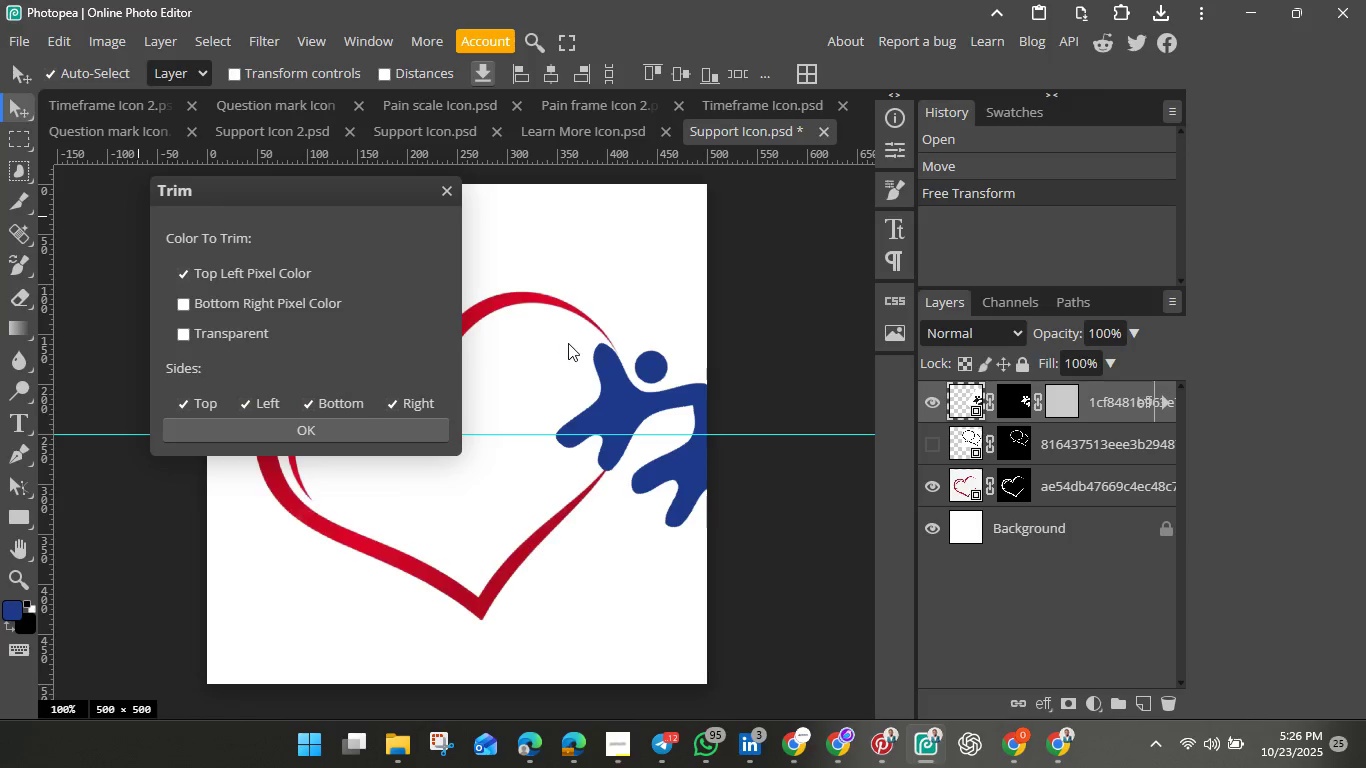 
left_click_drag(start_coordinate=[616, 390], to_coordinate=[590, 386])
 